 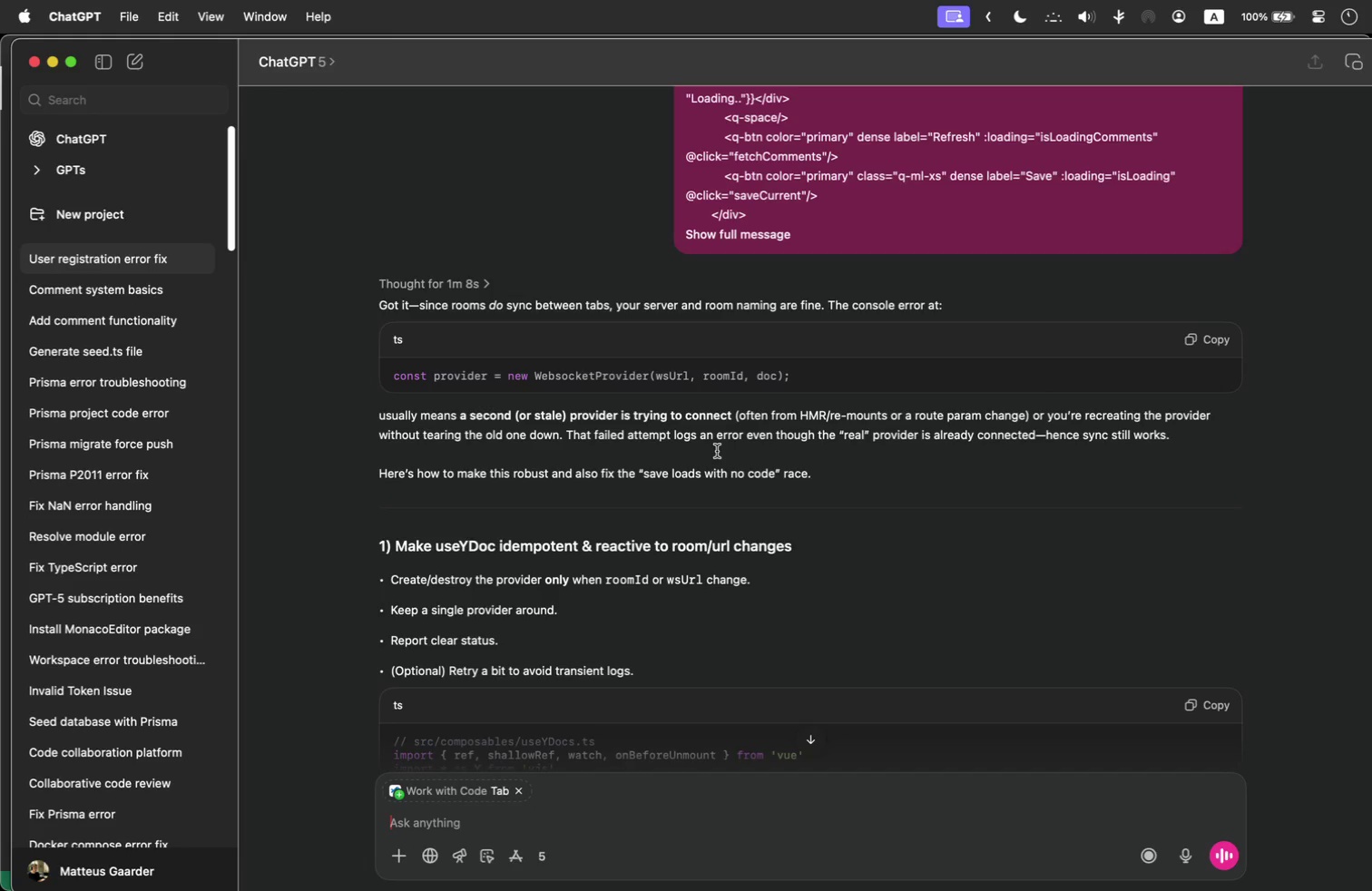 
scroll: coordinate [852, 478], scroll_direction: down, amount: 51.0
 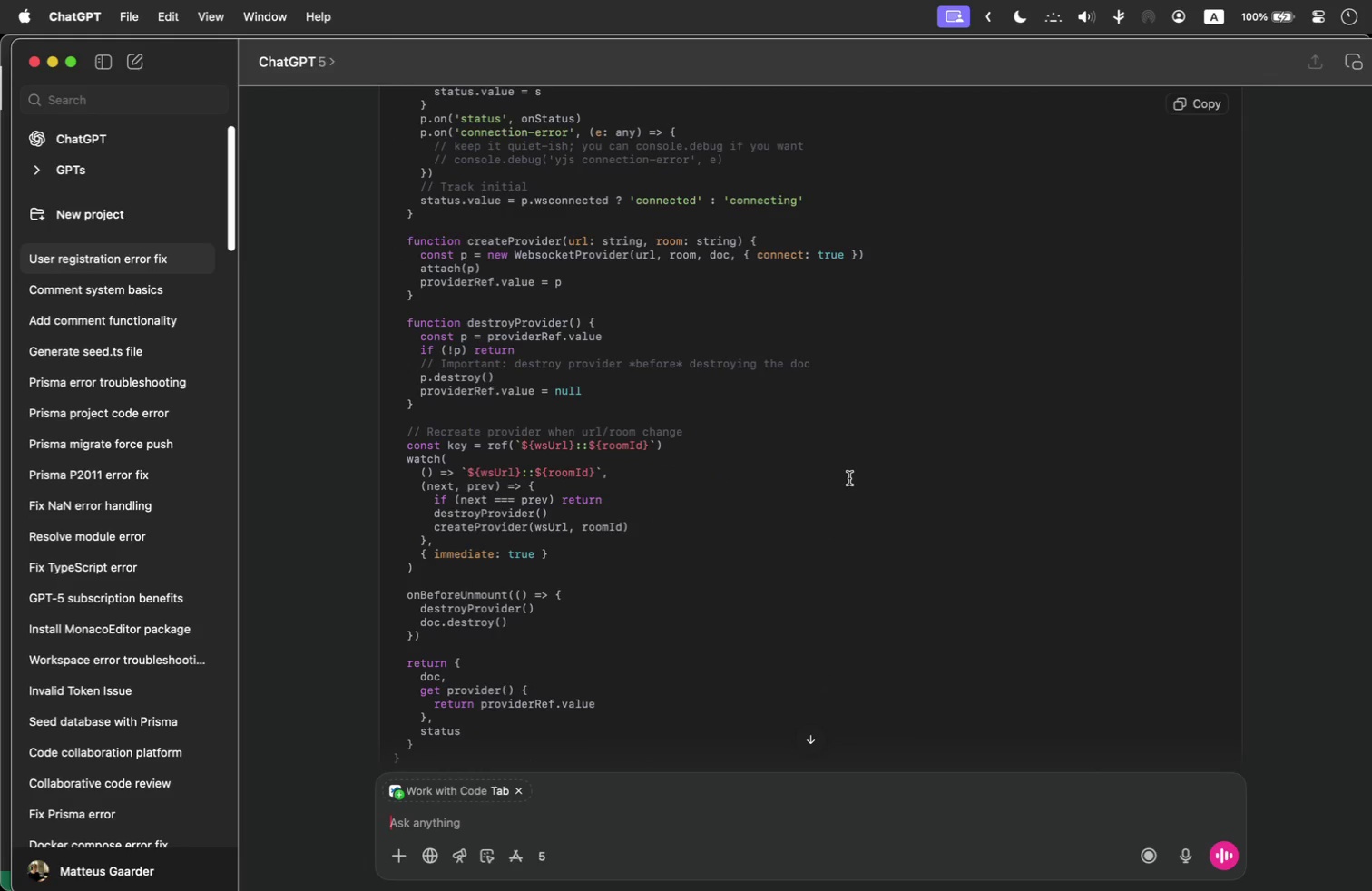 
scroll: coordinate [743, 527], scroll_direction: down, amount: 11.0
 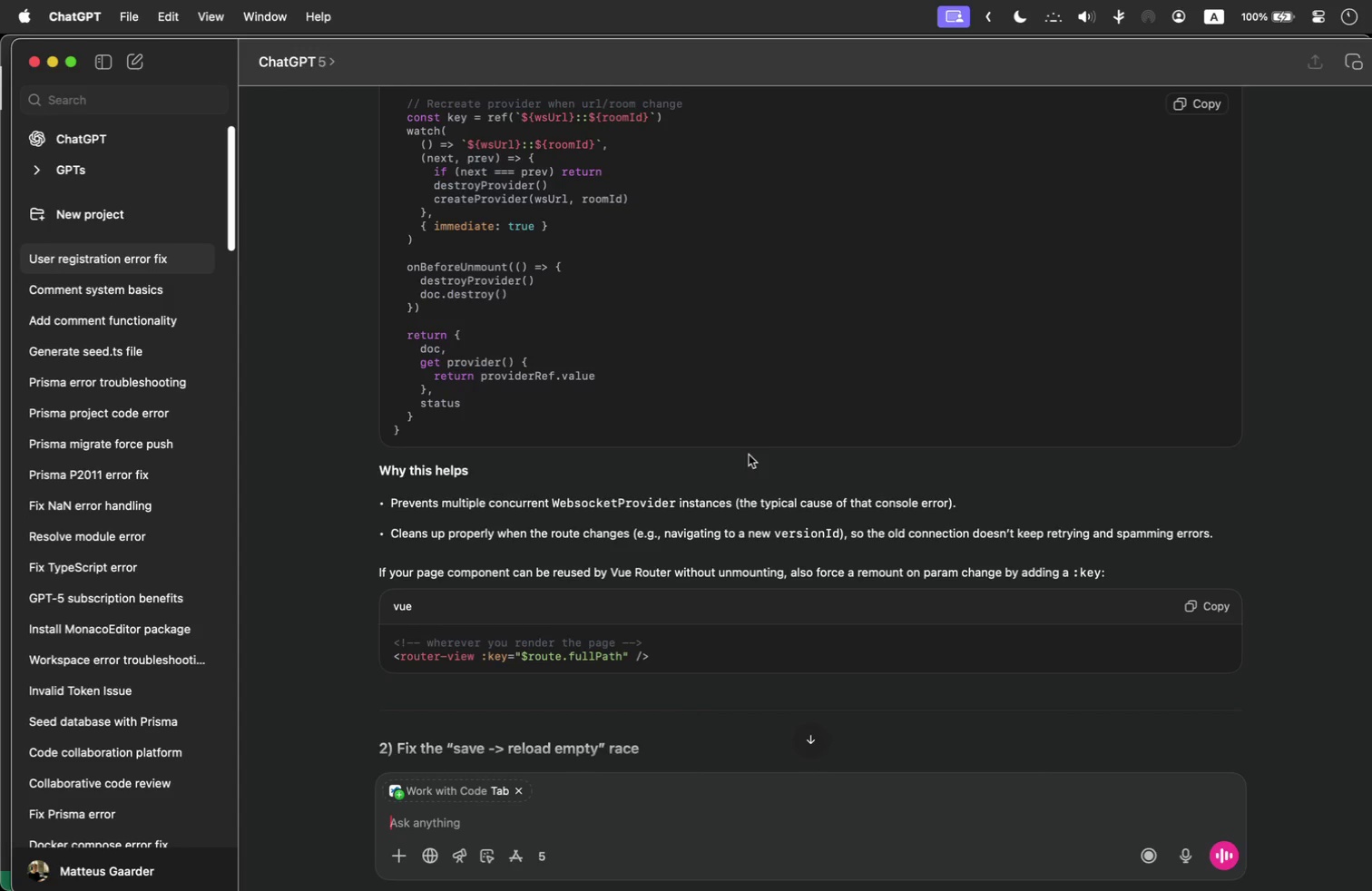 
wait(6.75)
 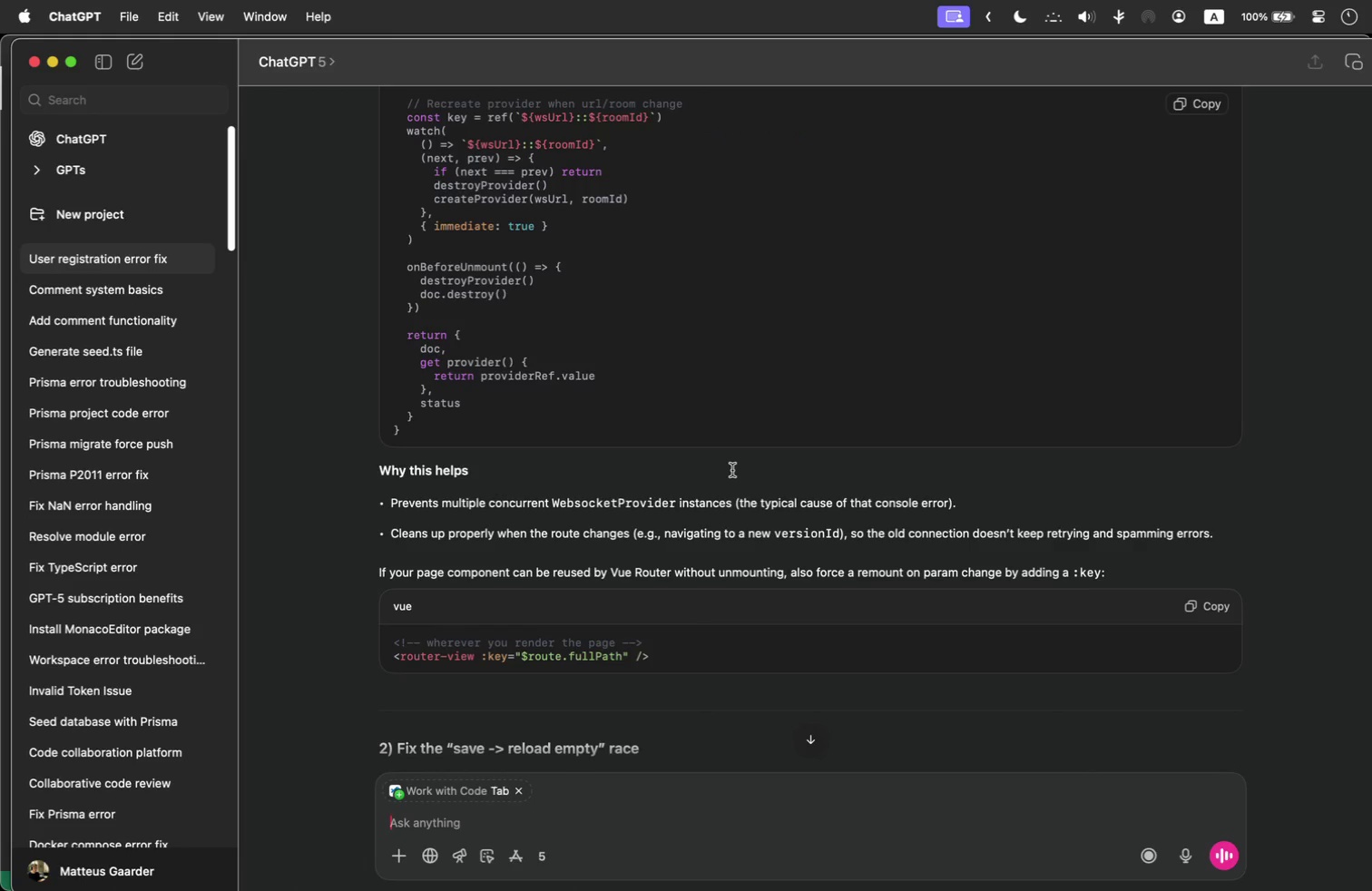 
scroll: coordinate [841, 531], scroll_direction: down, amount: 21.0
 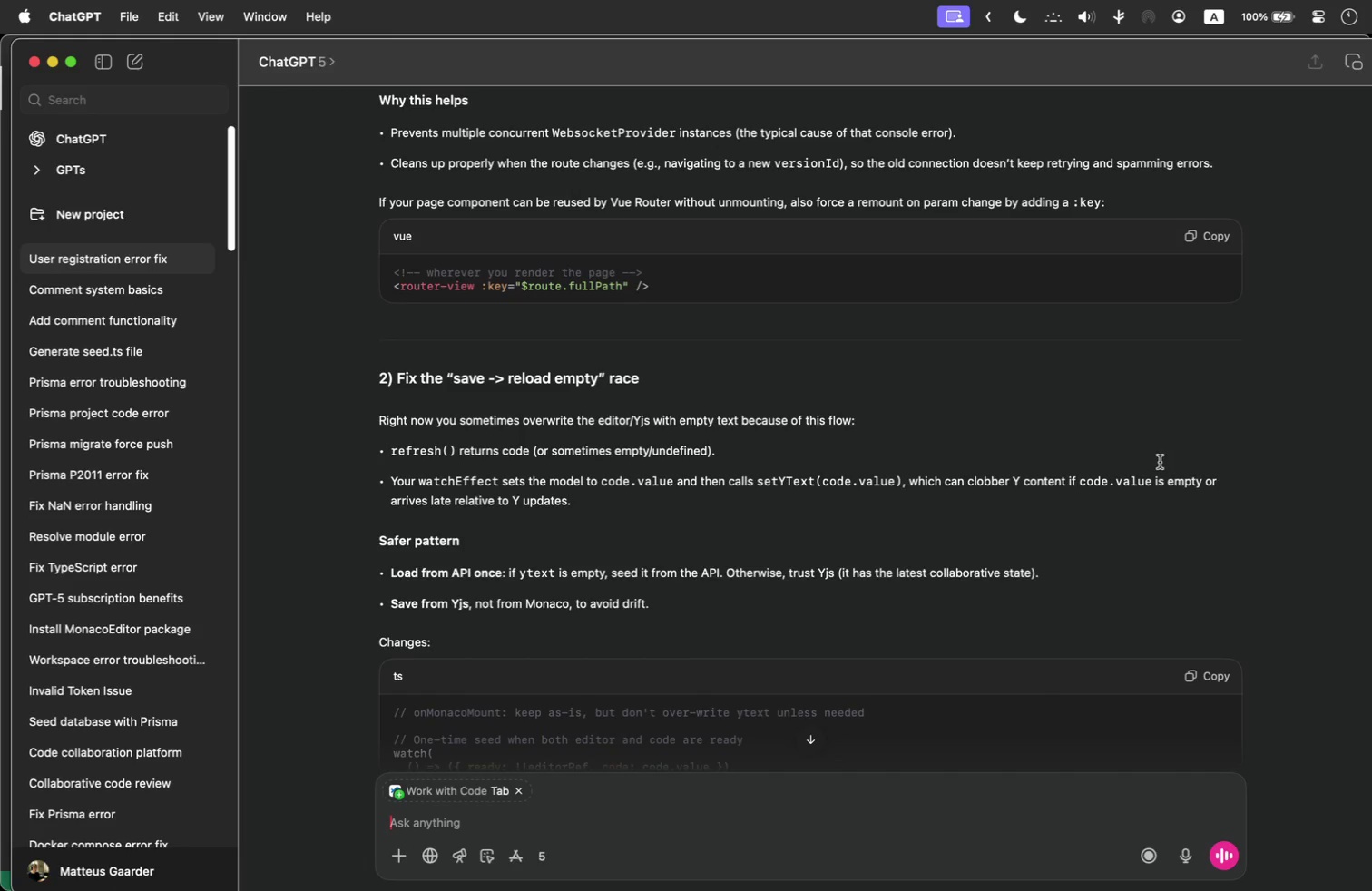 
wait(7.8)
 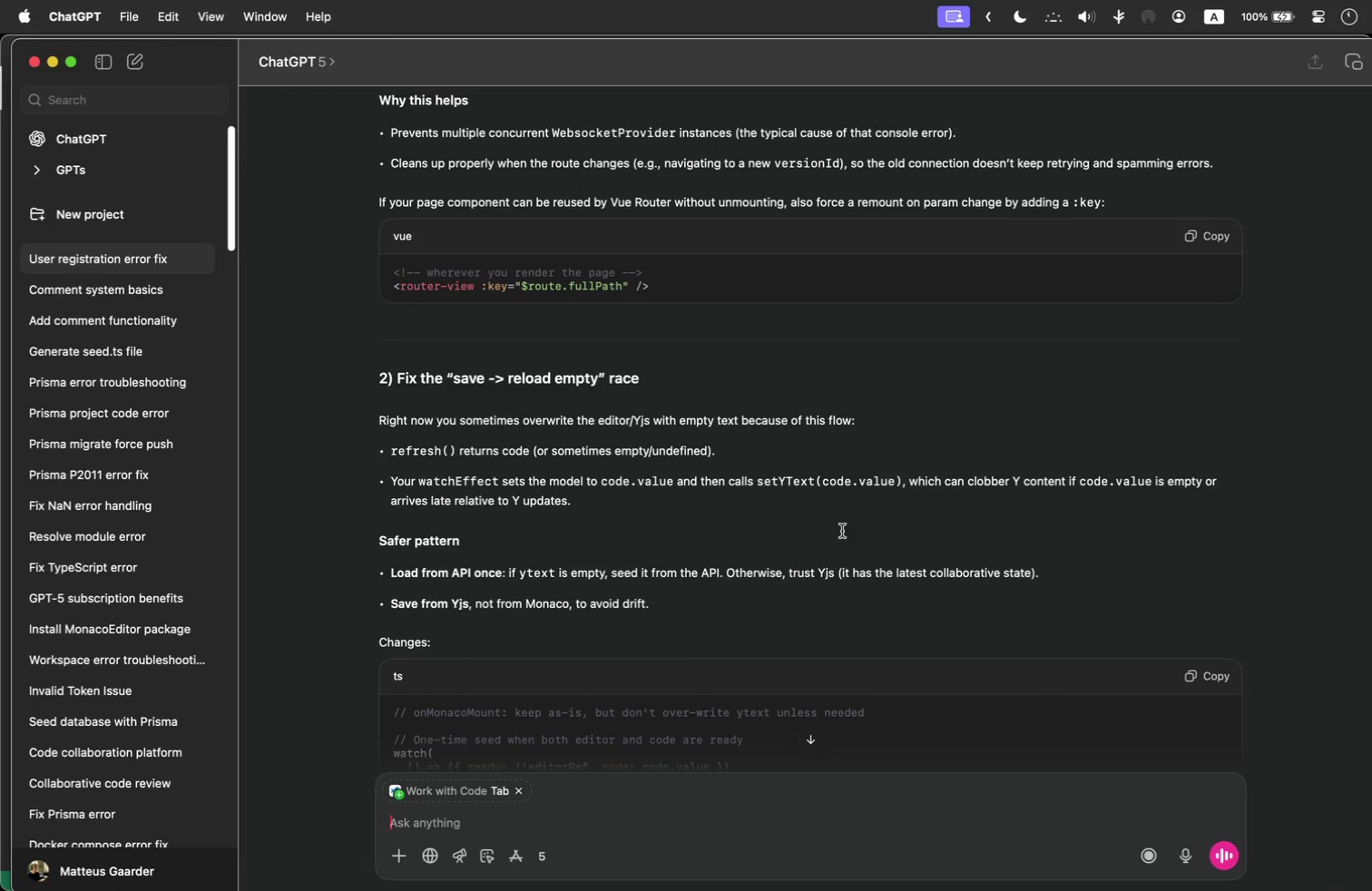 
scroll: coordinate [848, 524], scroll_direction: down, amount: 97.0
 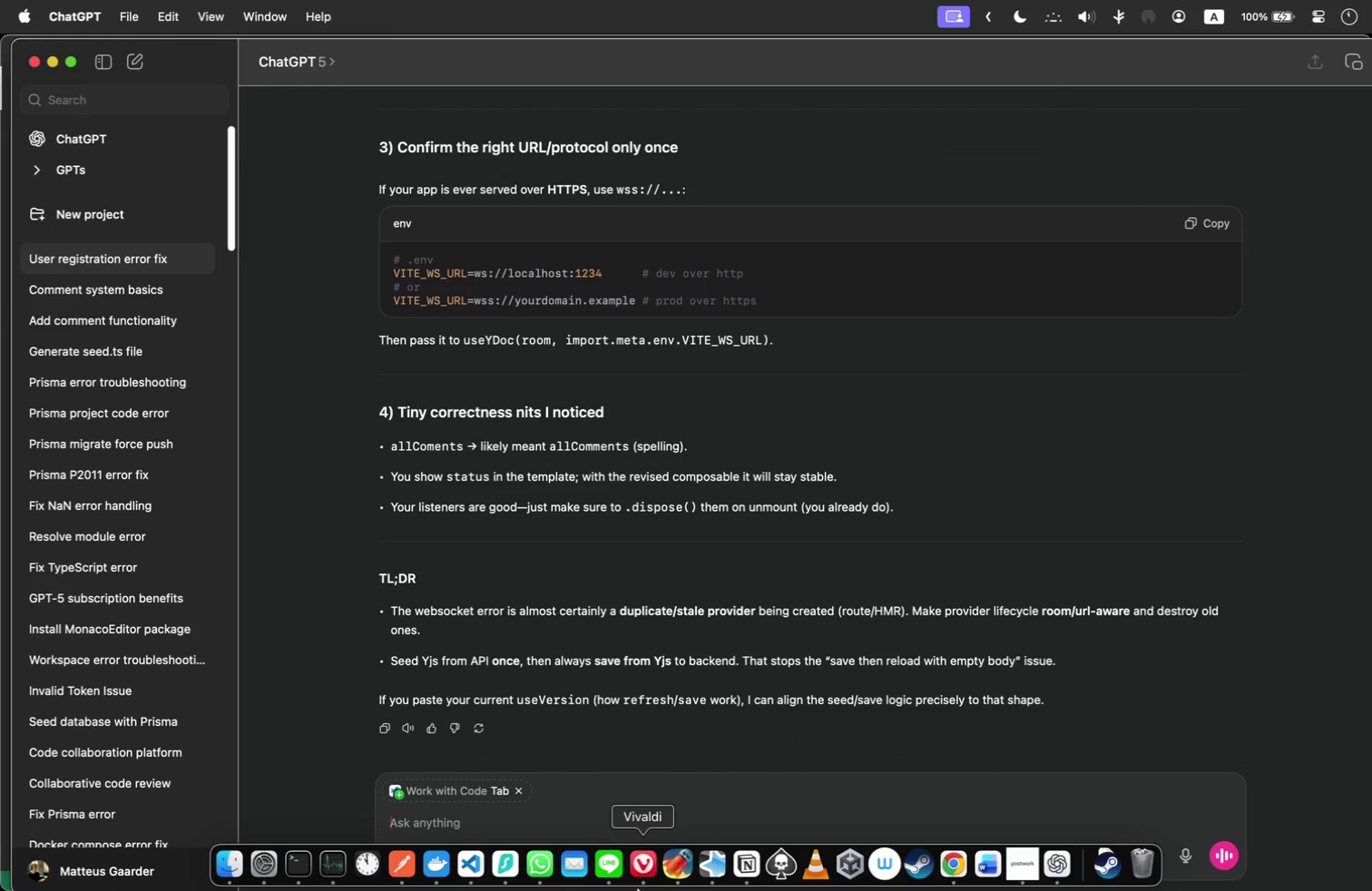 
wait(5.39)
 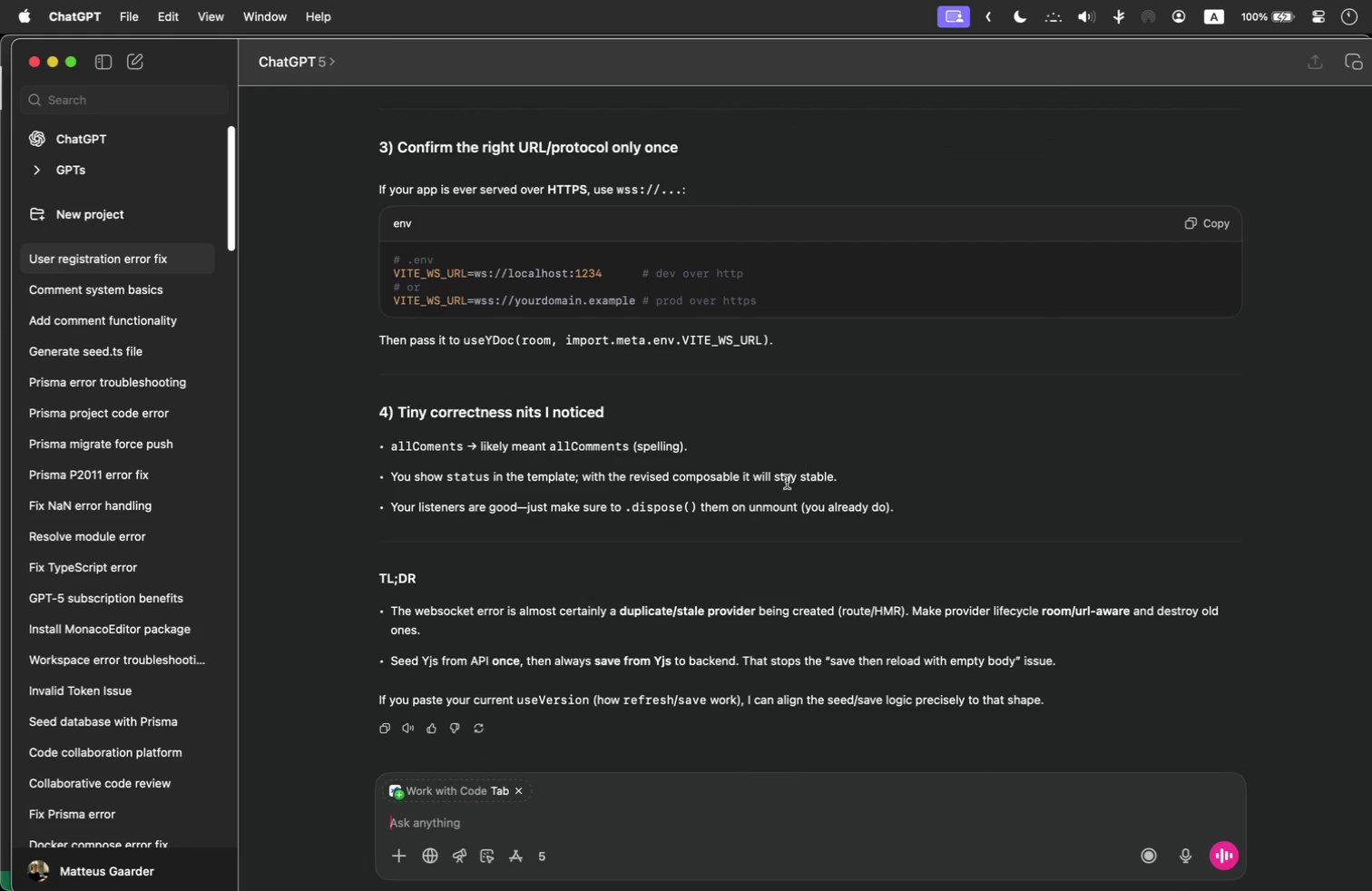 
left_click([483, 876])
 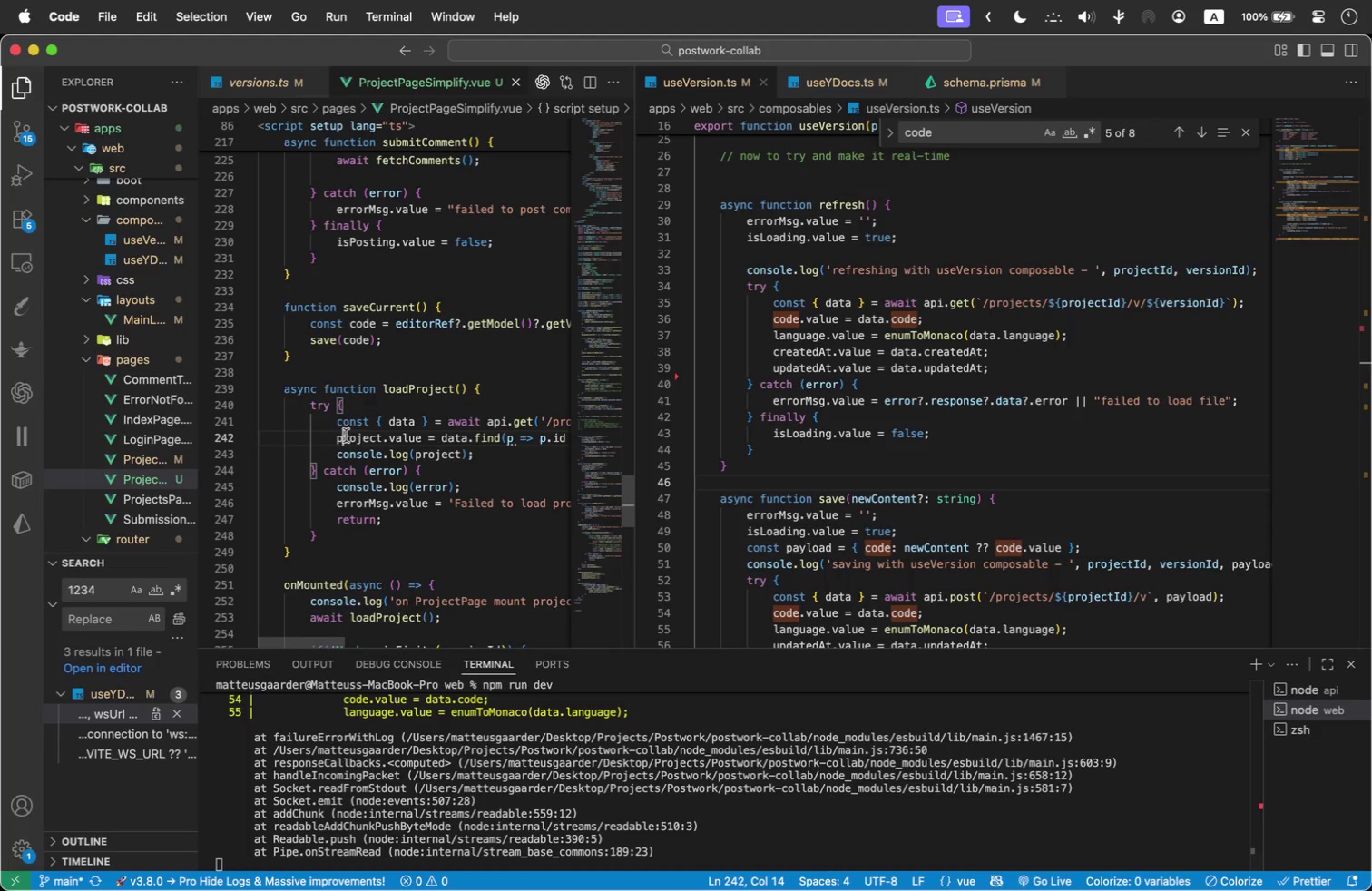 
left_click([346, 436])
 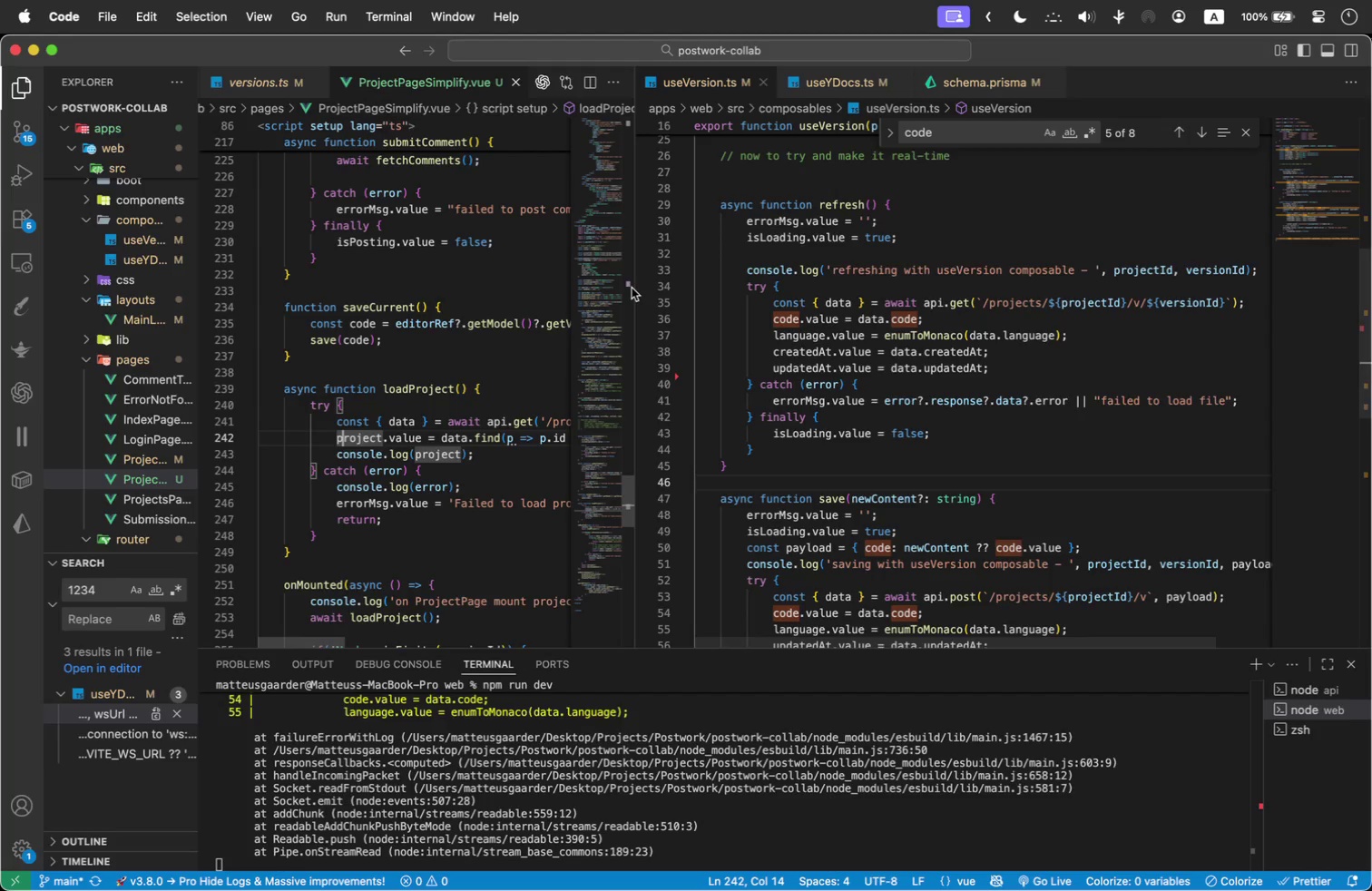 
left_click_drag(start_coordinate=[634, 286], to_coordinate=[958, 305])
 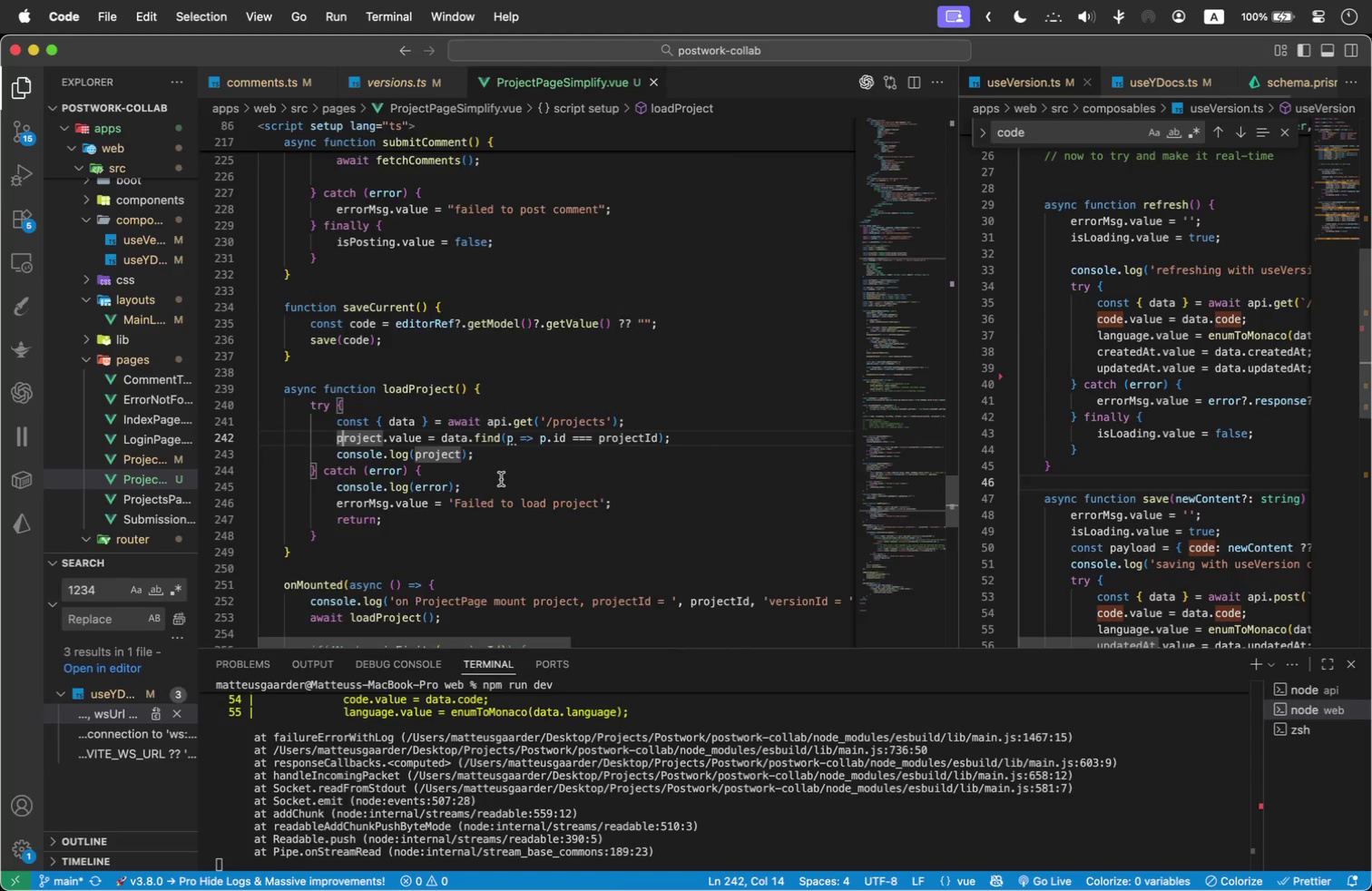 
scroll: coordinate [496, 484], scroll_direction: down, amount: 6.0
 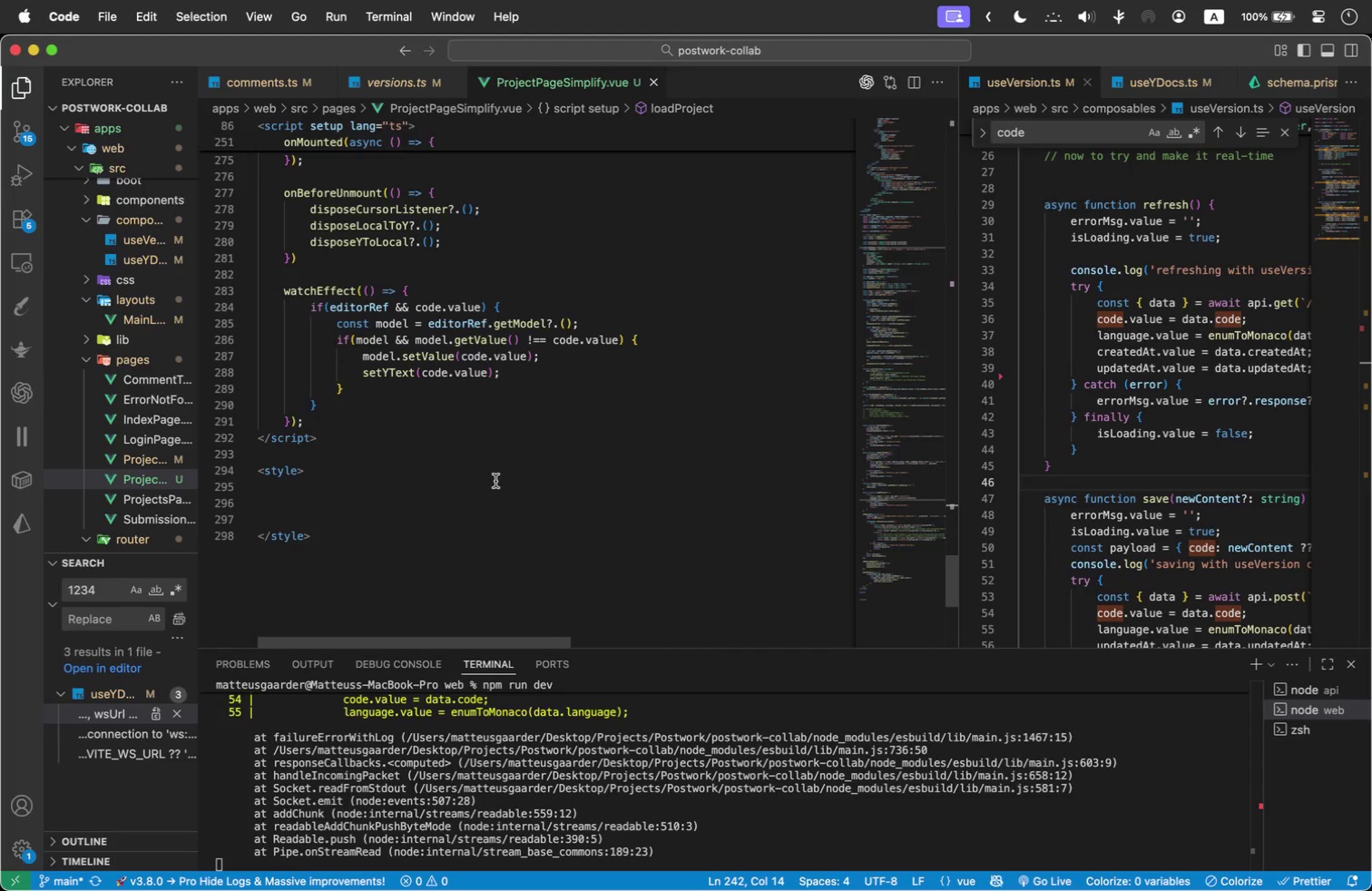 
scroll: coordinate [495, 481], scroll_direction: up, amount: 1.0
 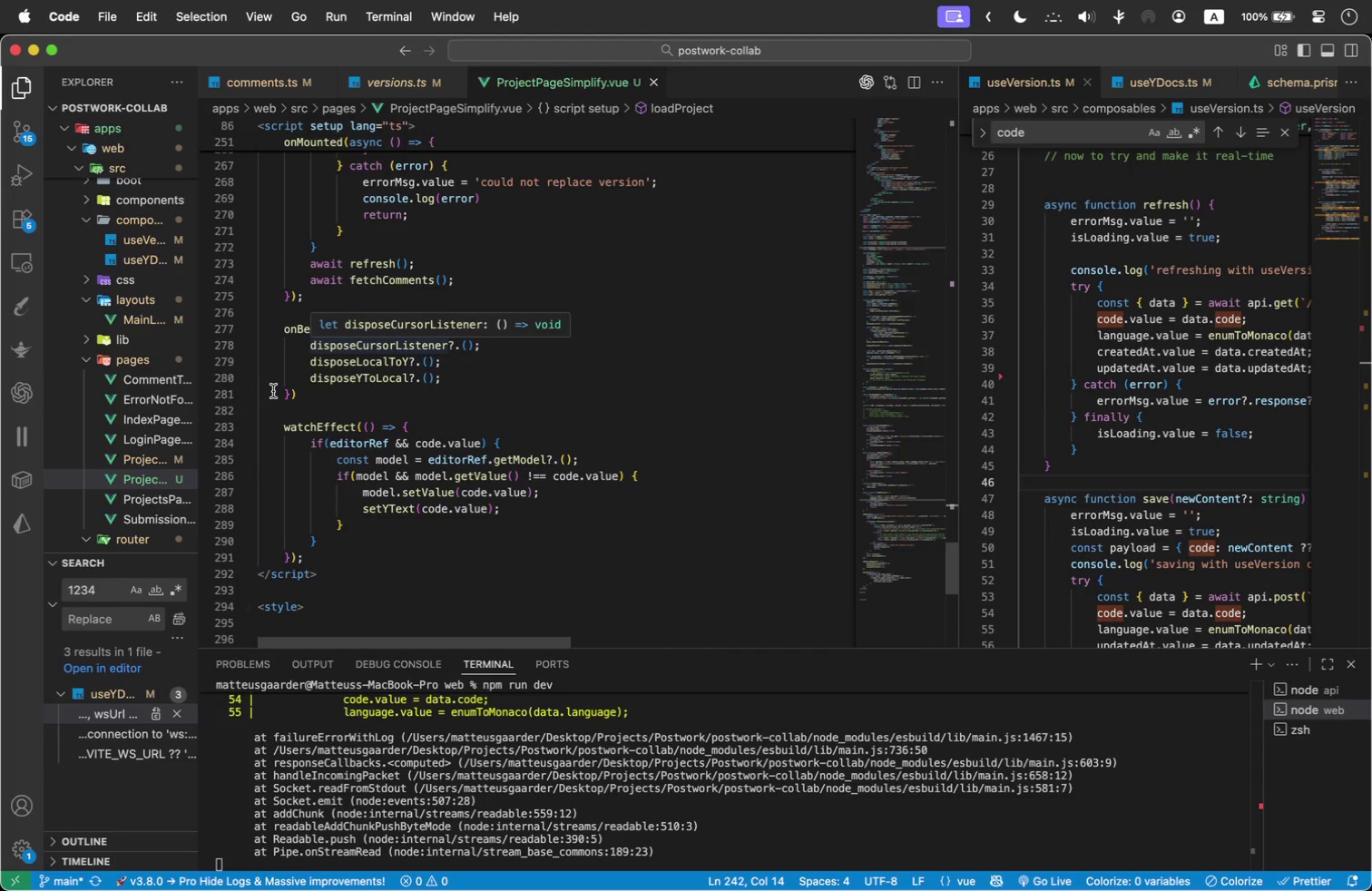 
left_click_drag(start_coordinate=[318, 389], to_coordinate=[196, 323])
 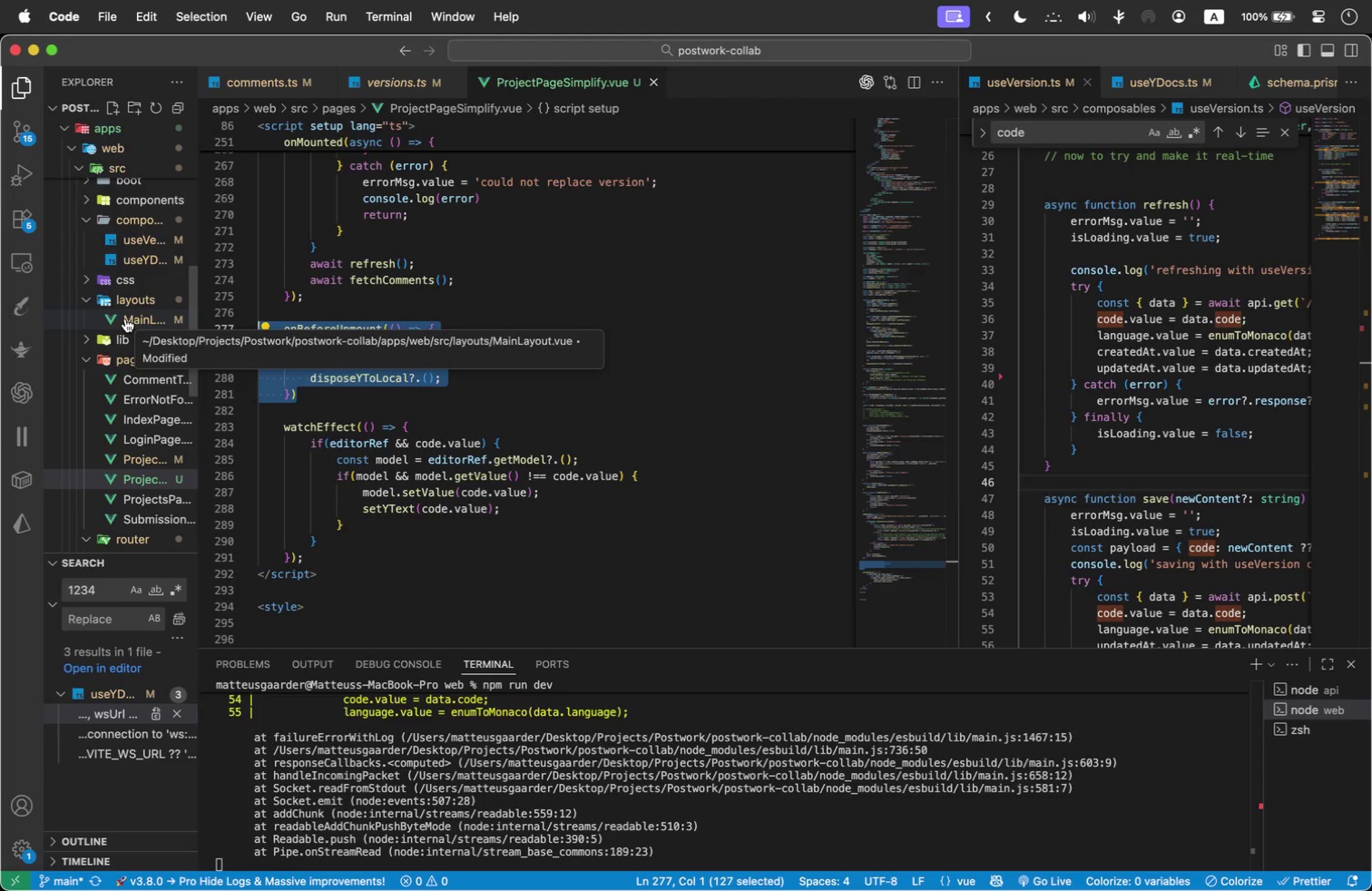 
key(Alt+ArrowDown)
 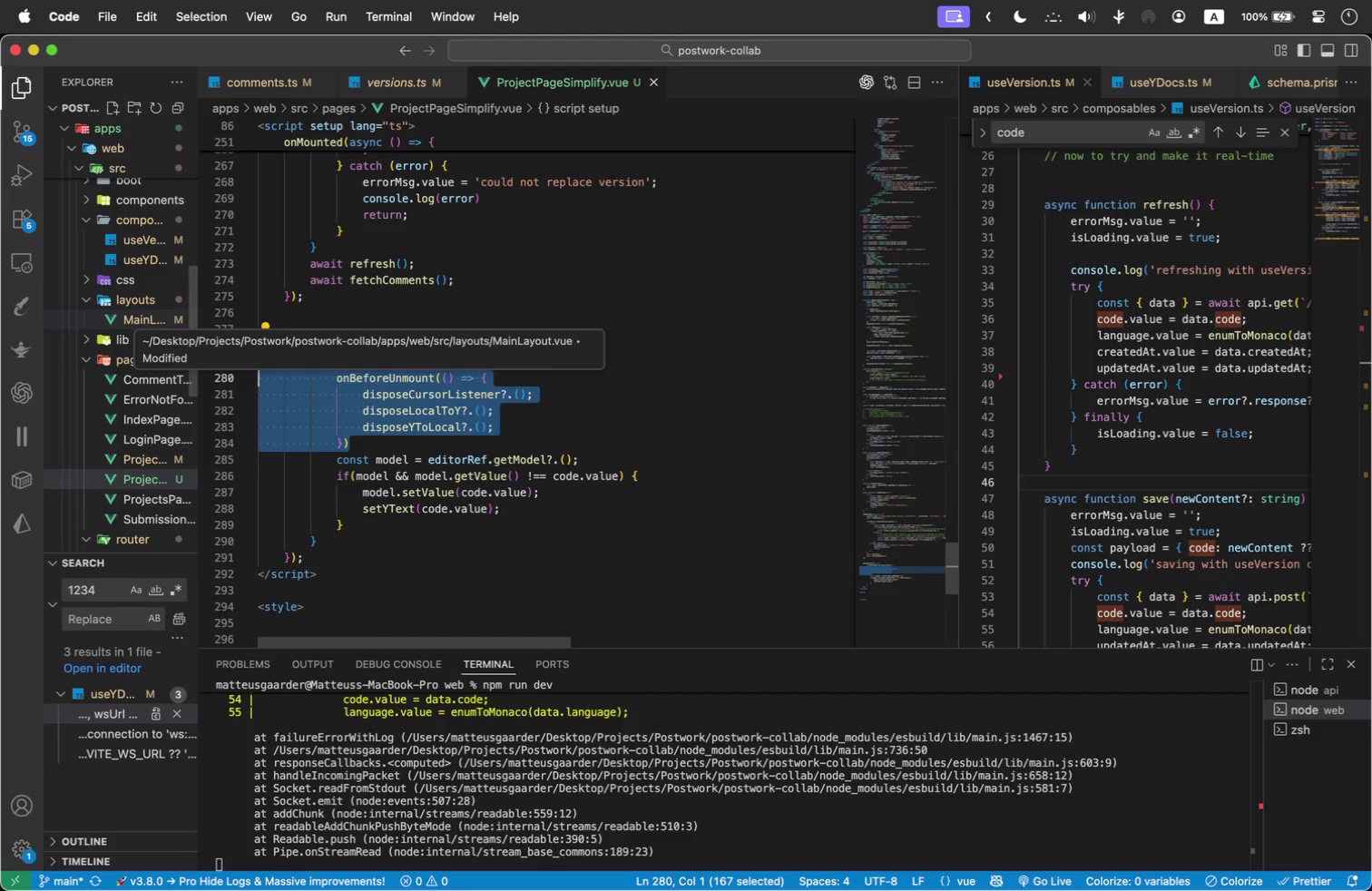 
key(Alt+ArrowDown)
 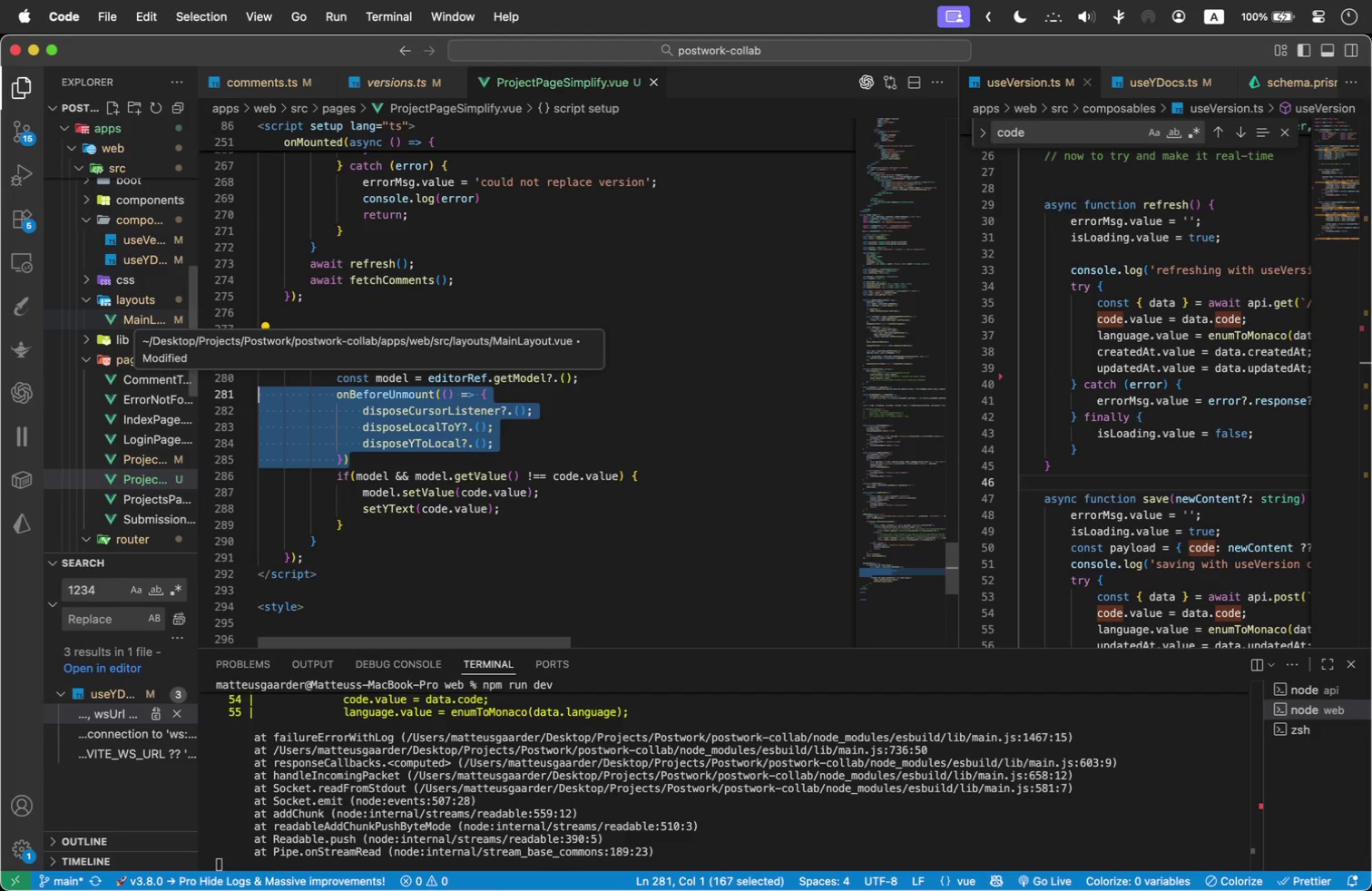 
key(Alt+ArrowDown)
 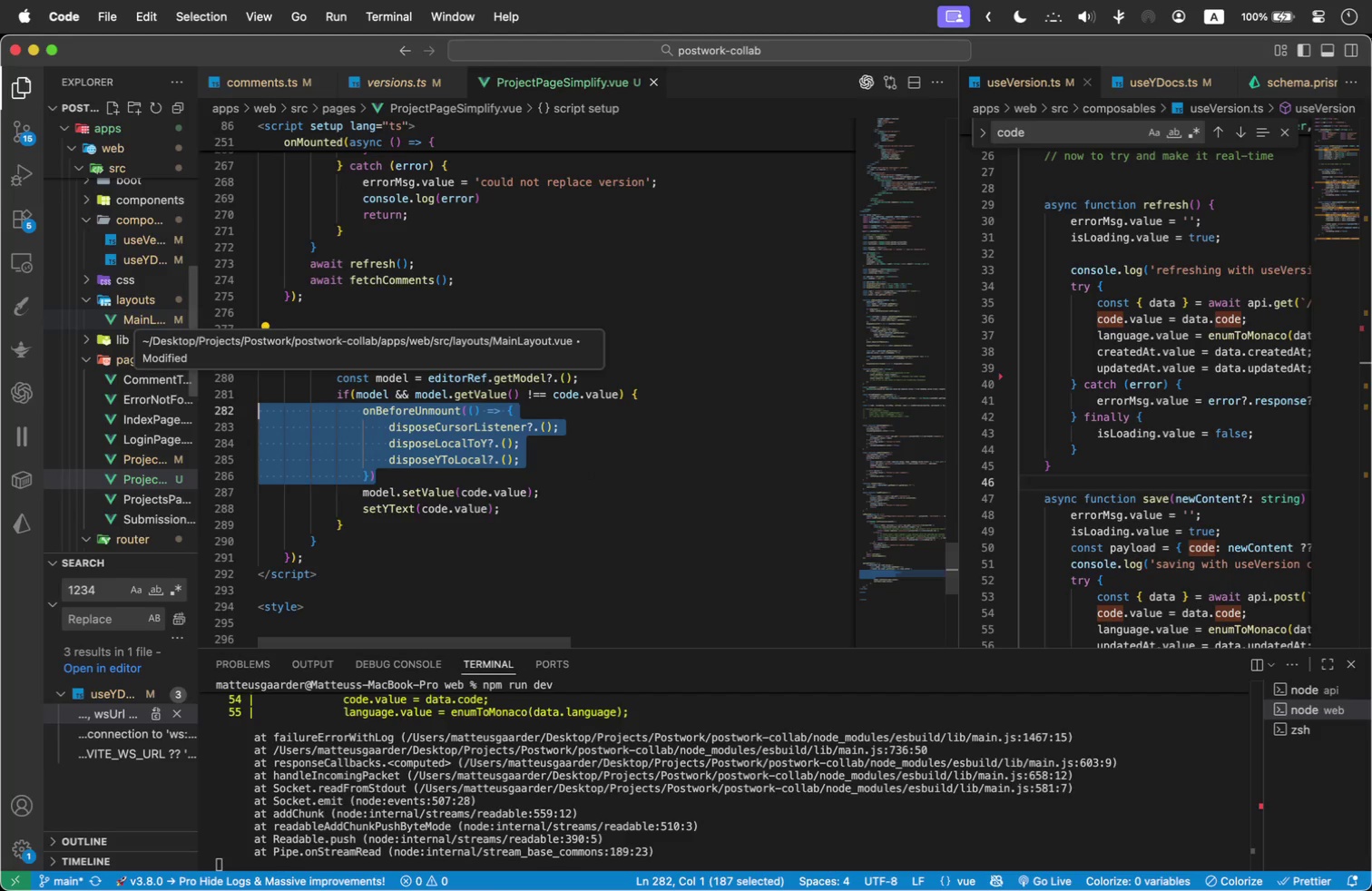 
key(Alt+ArrowDown)
 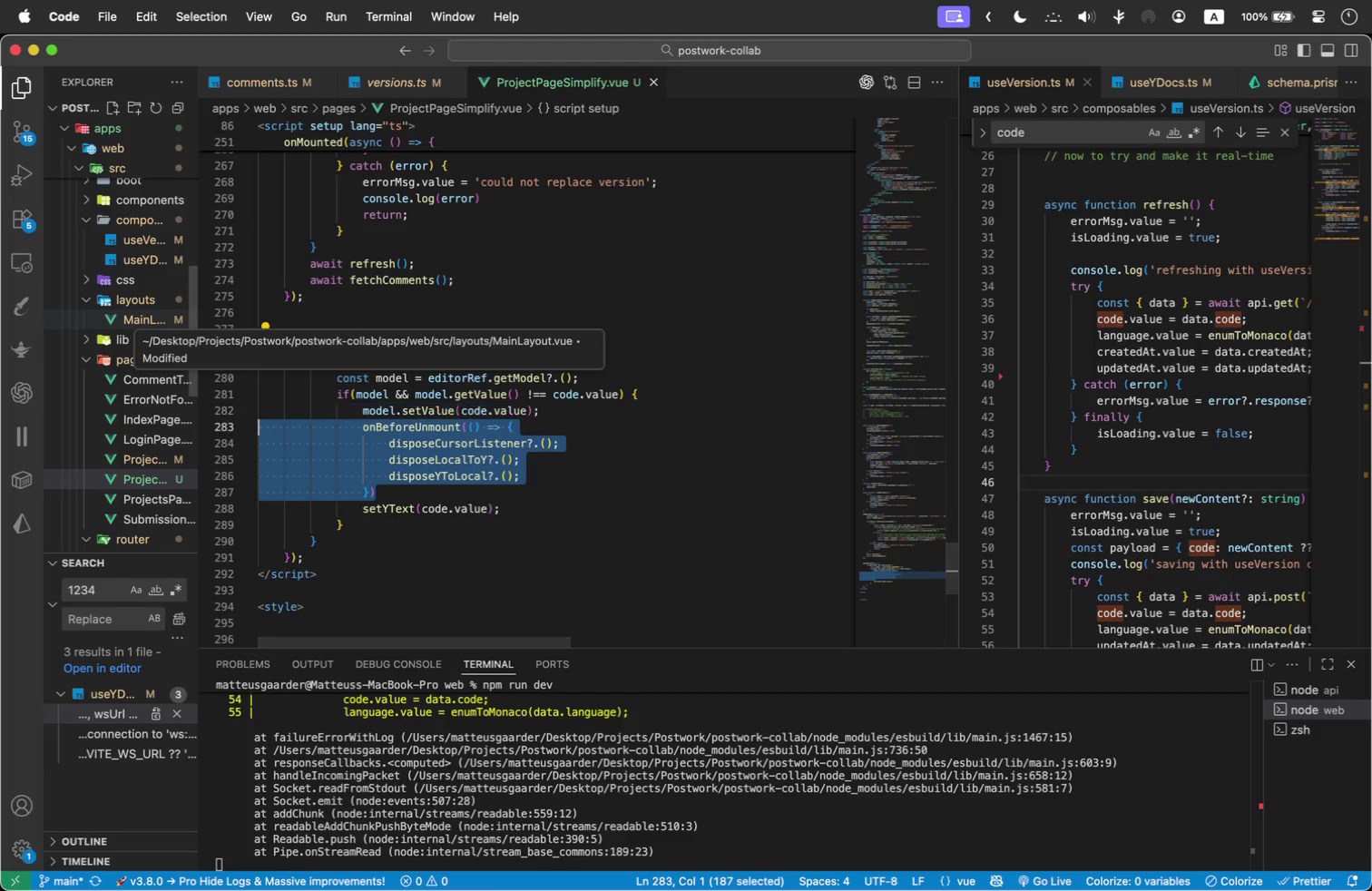 
key(Alt+ArrowDown)
 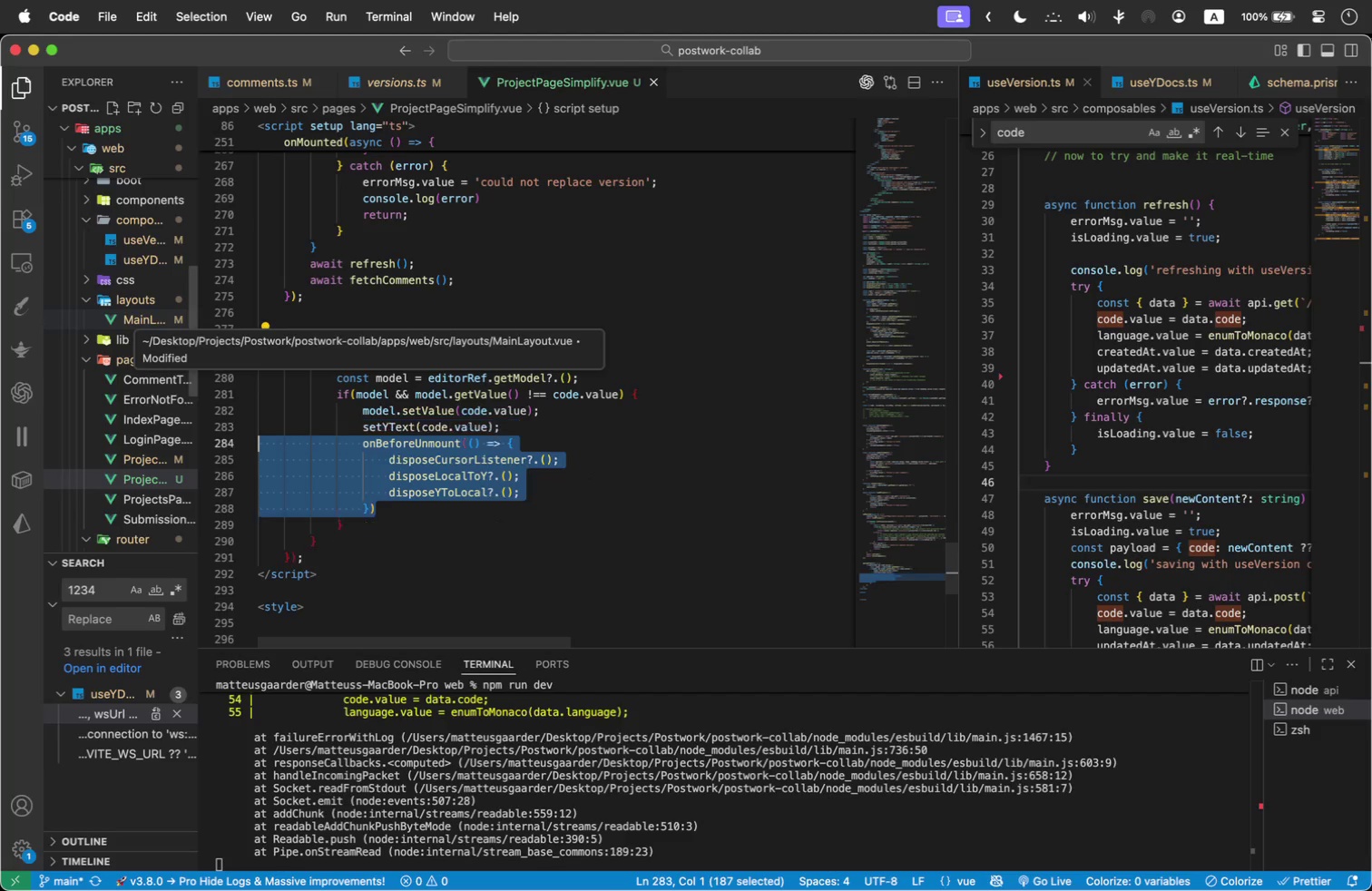 
key(Alt+ArrowDown)
 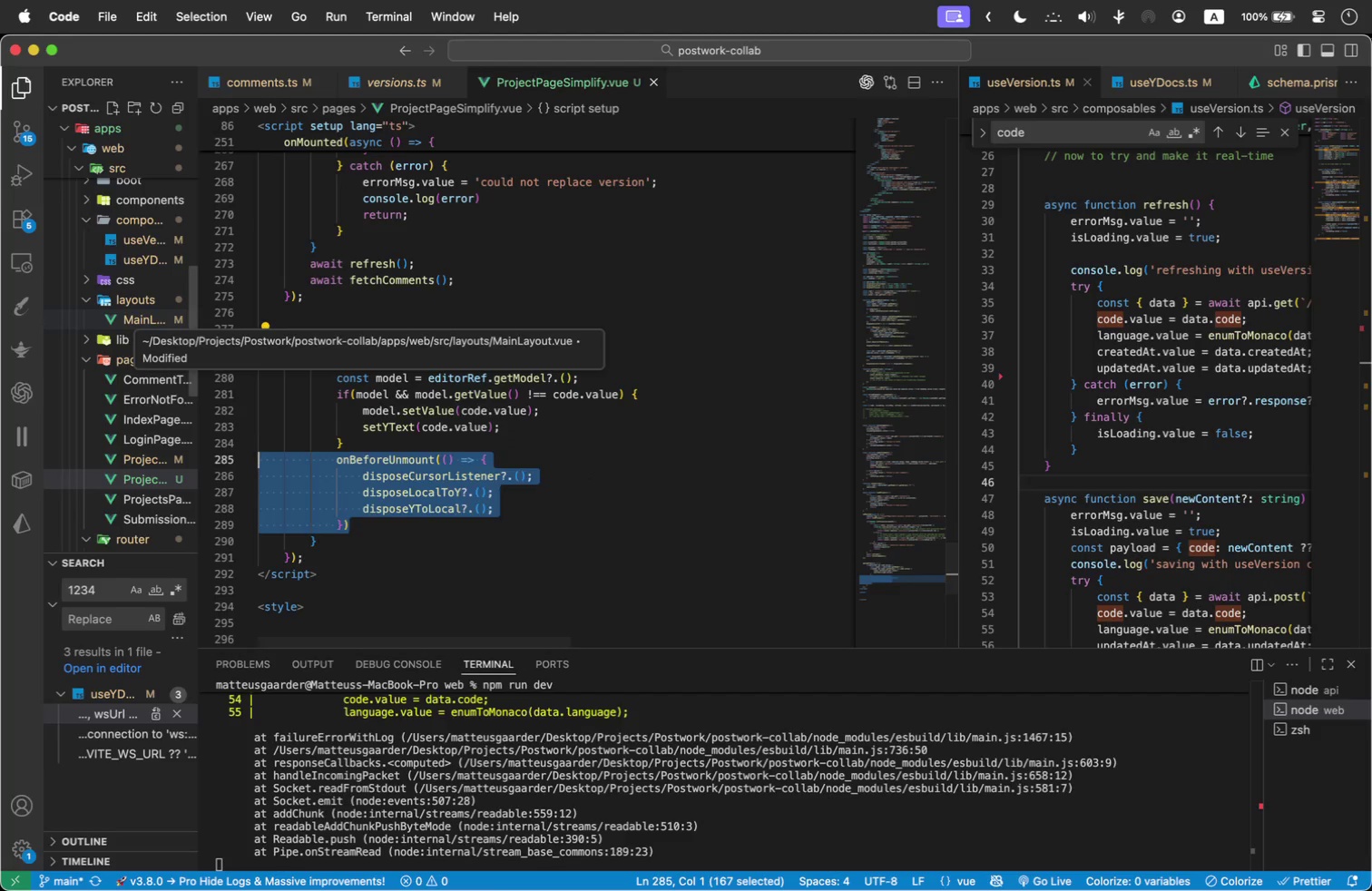 
key(Alt+ArrowDown)
 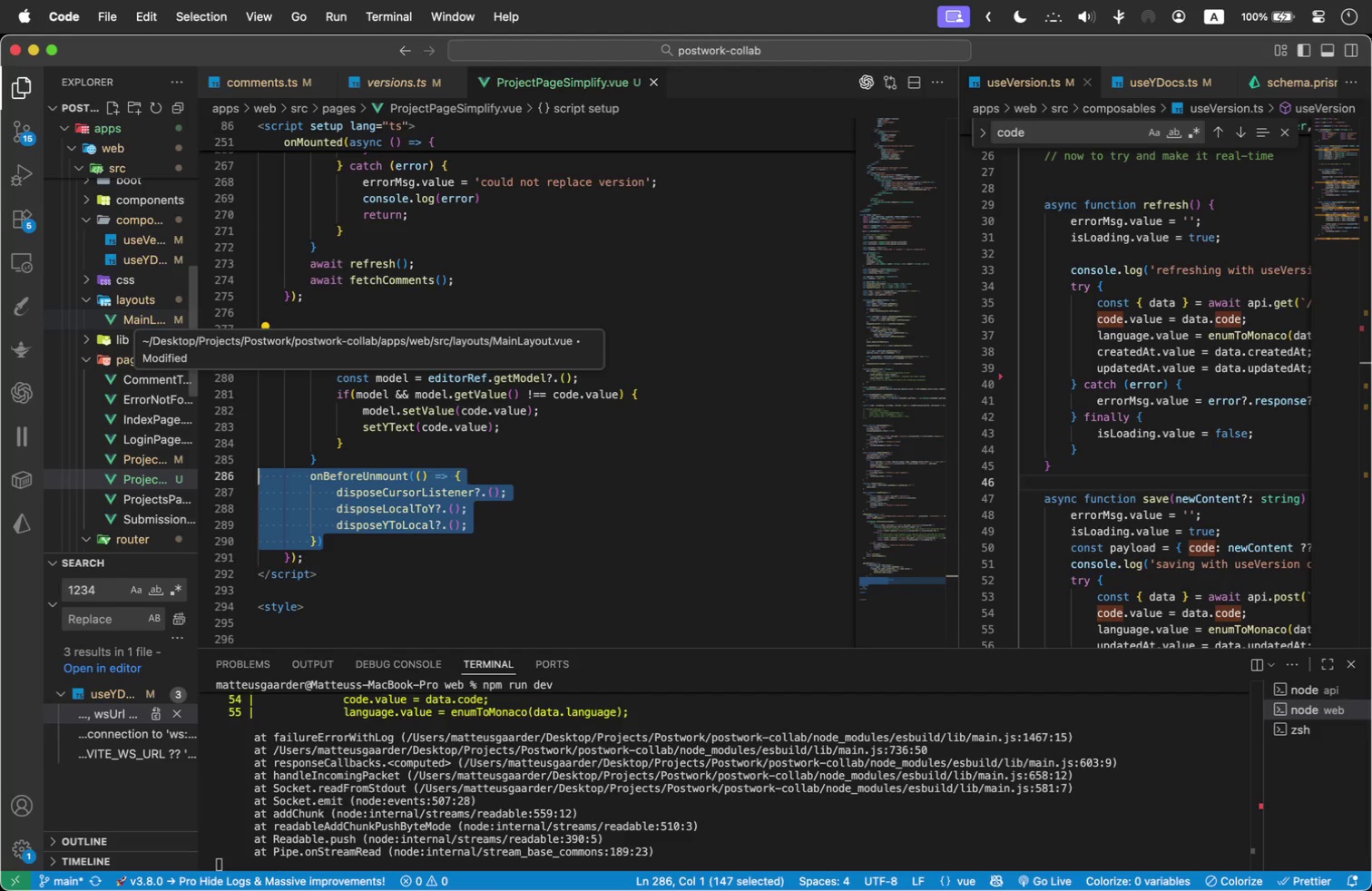 
key(Alt+ArrowDown)
 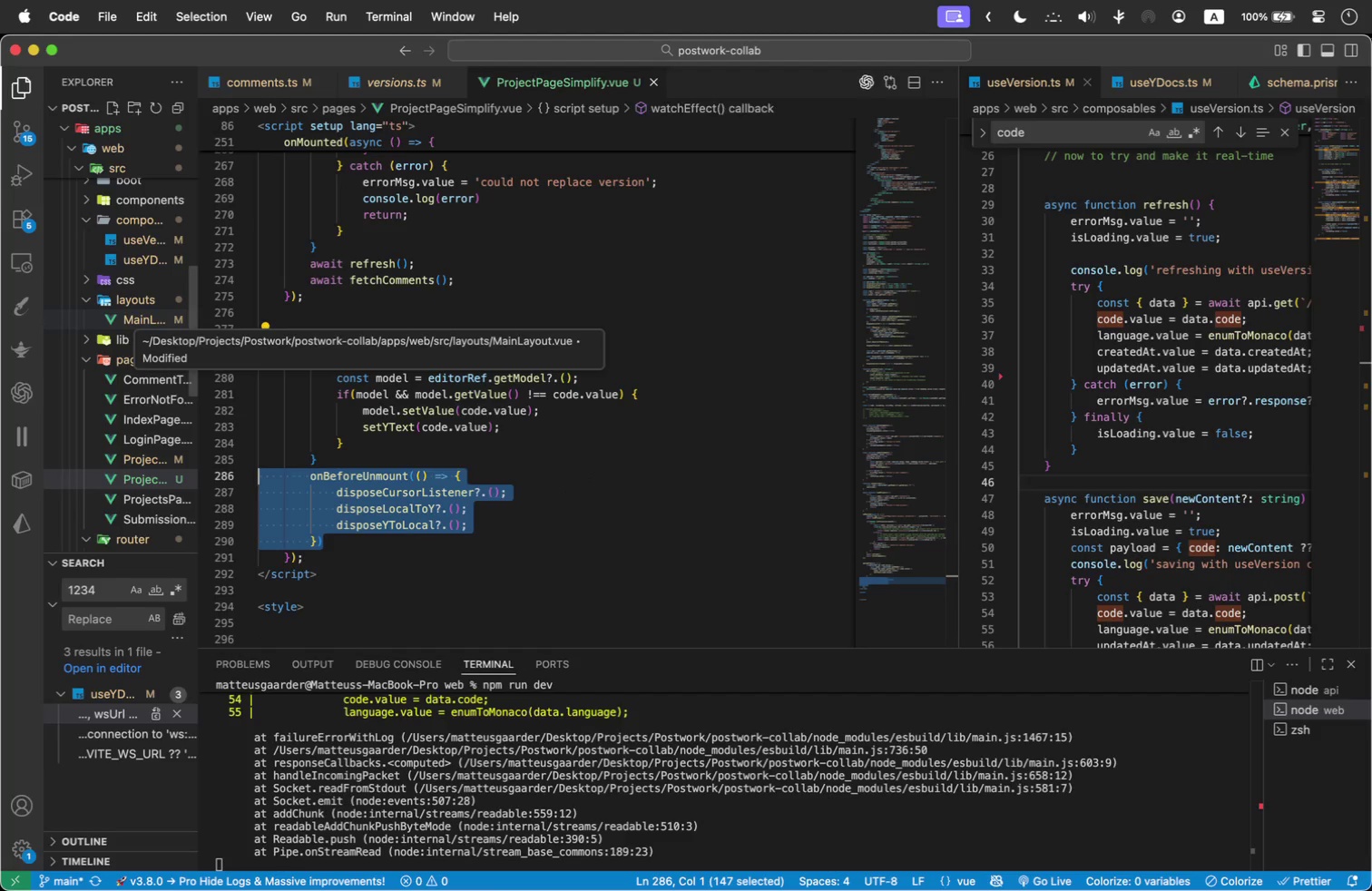 
key(Alt+ArrowDown)
 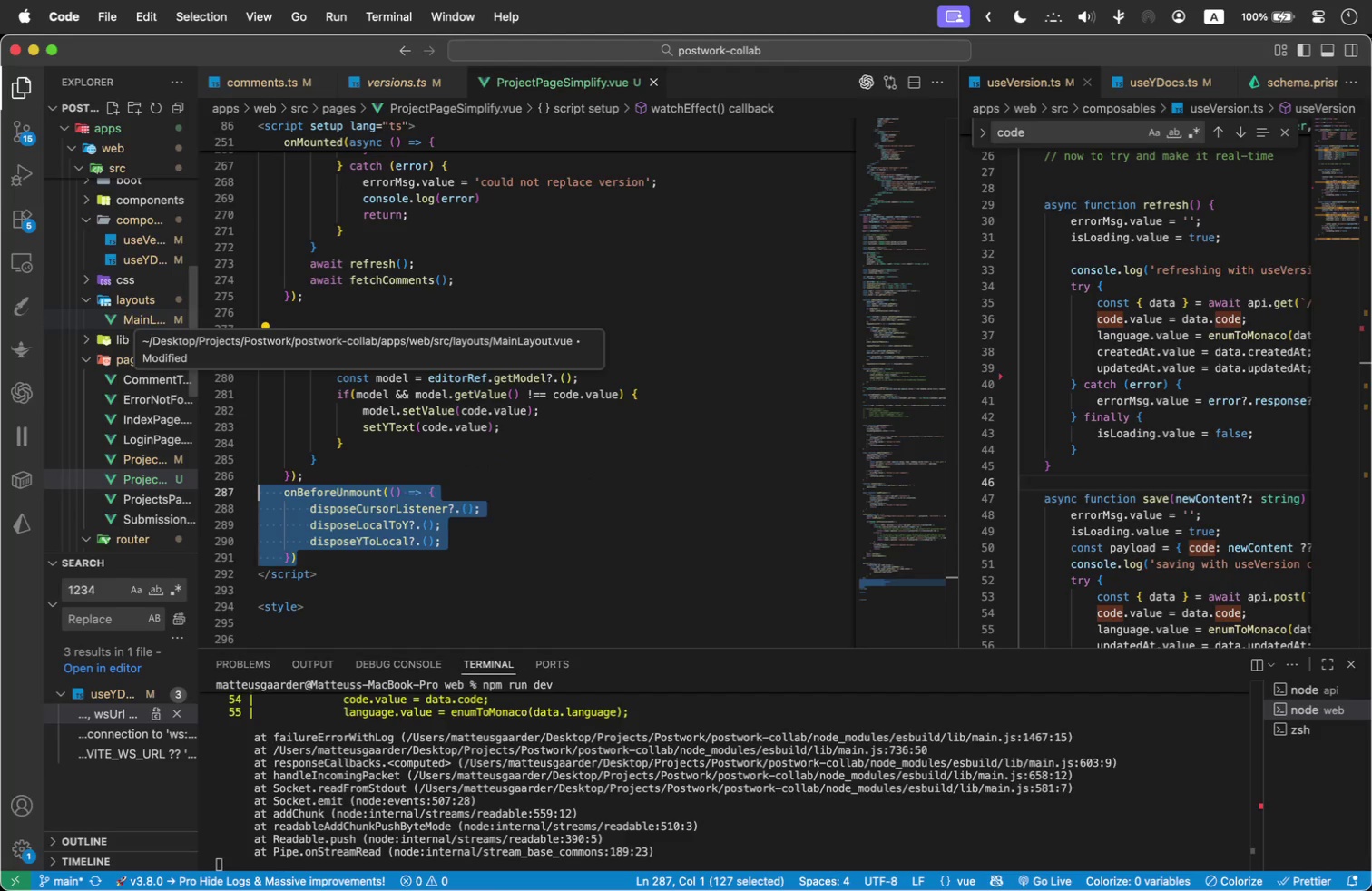 
key(Alt+ArrowDown)
 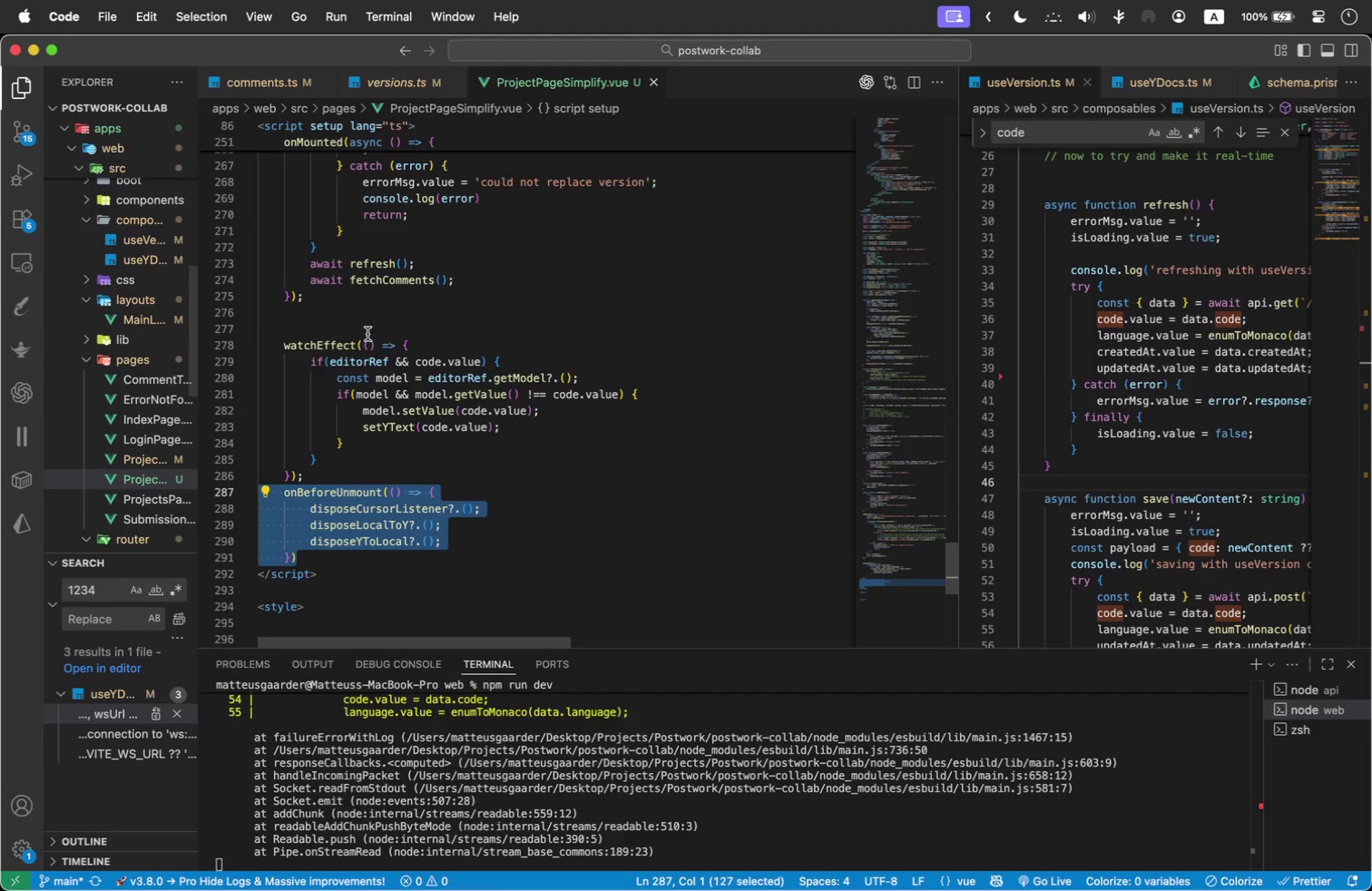 
left_click([360, 327])
 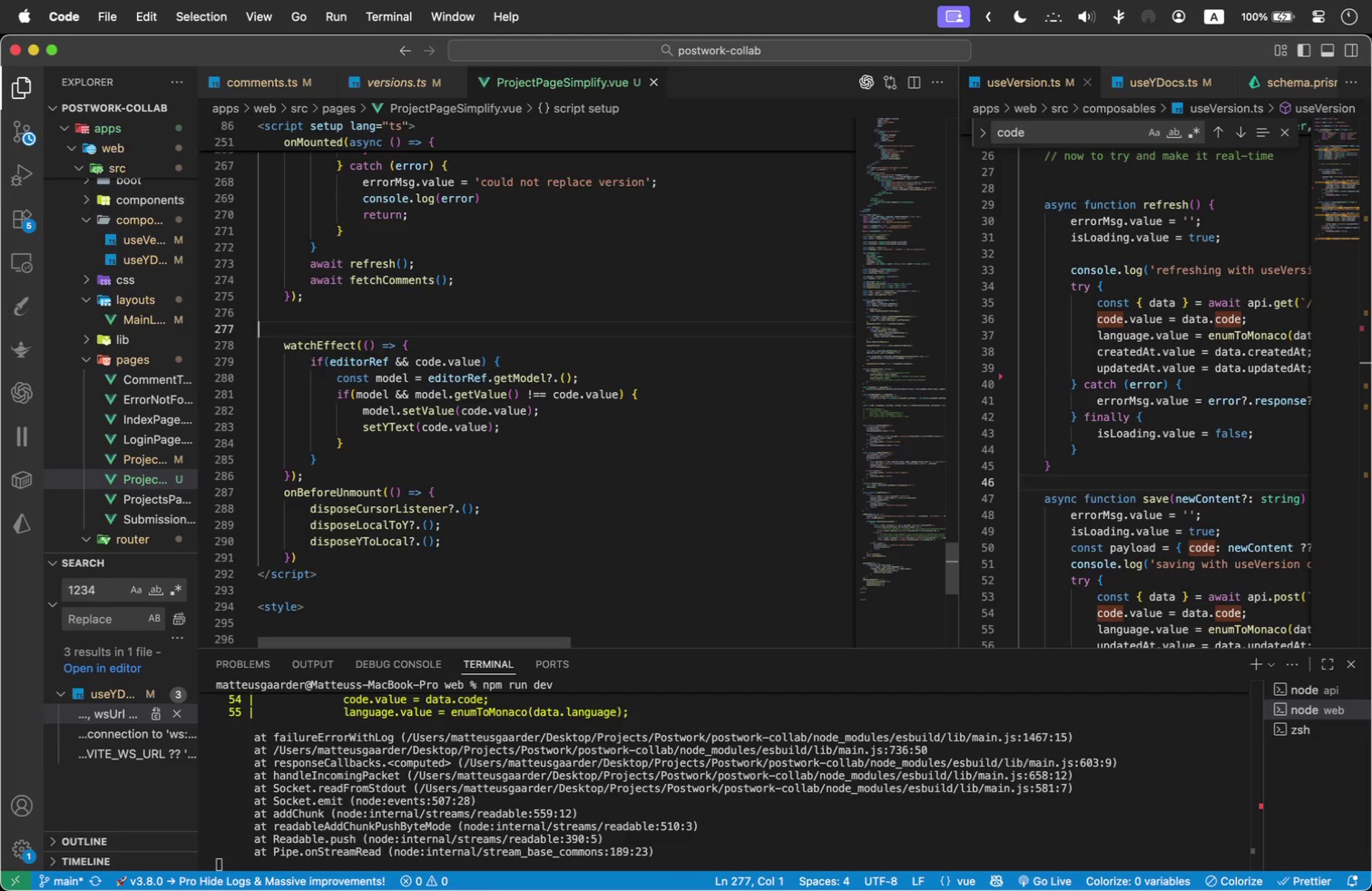 
key(Backspace)
 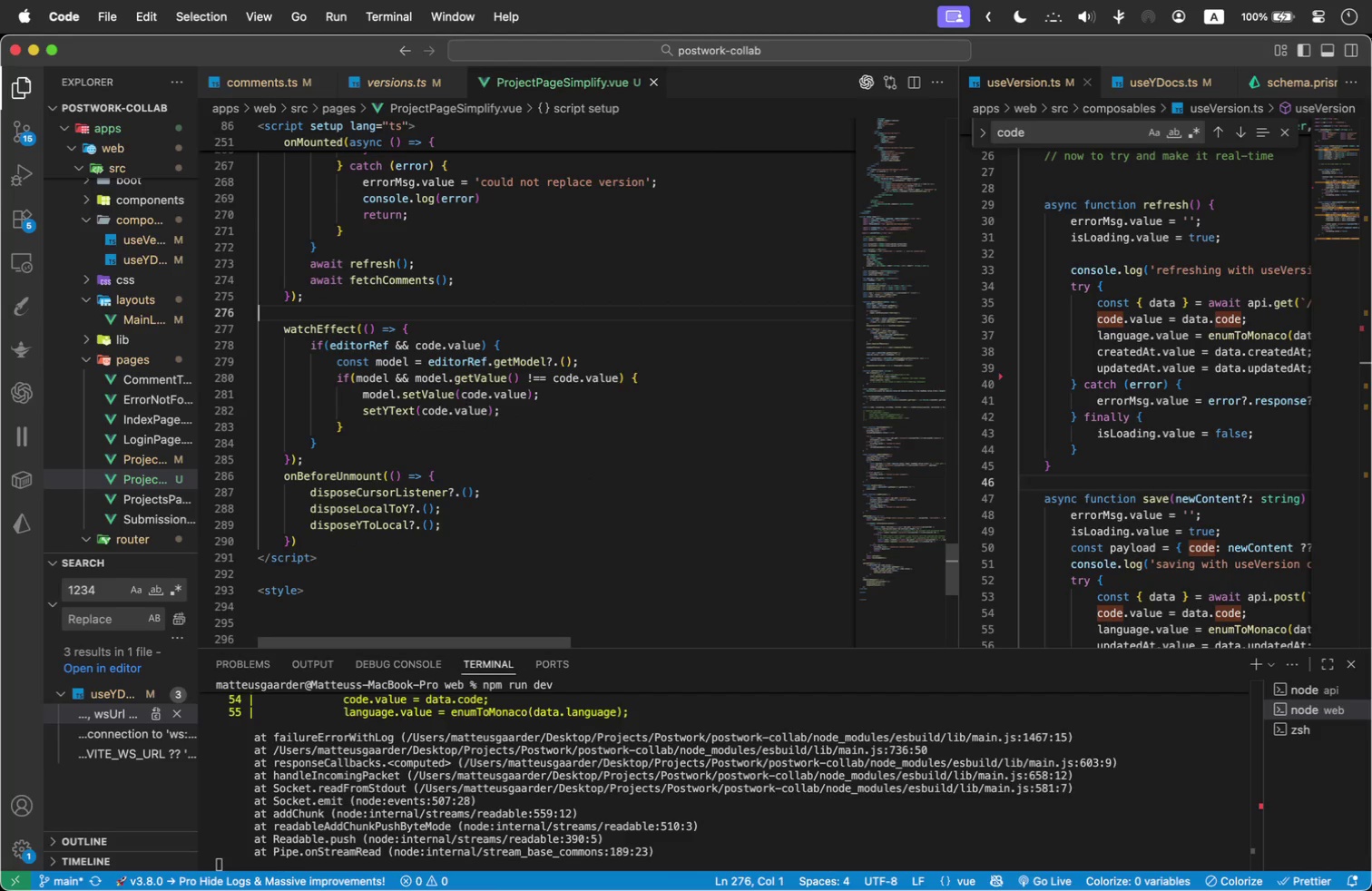 
key(Backspace)
 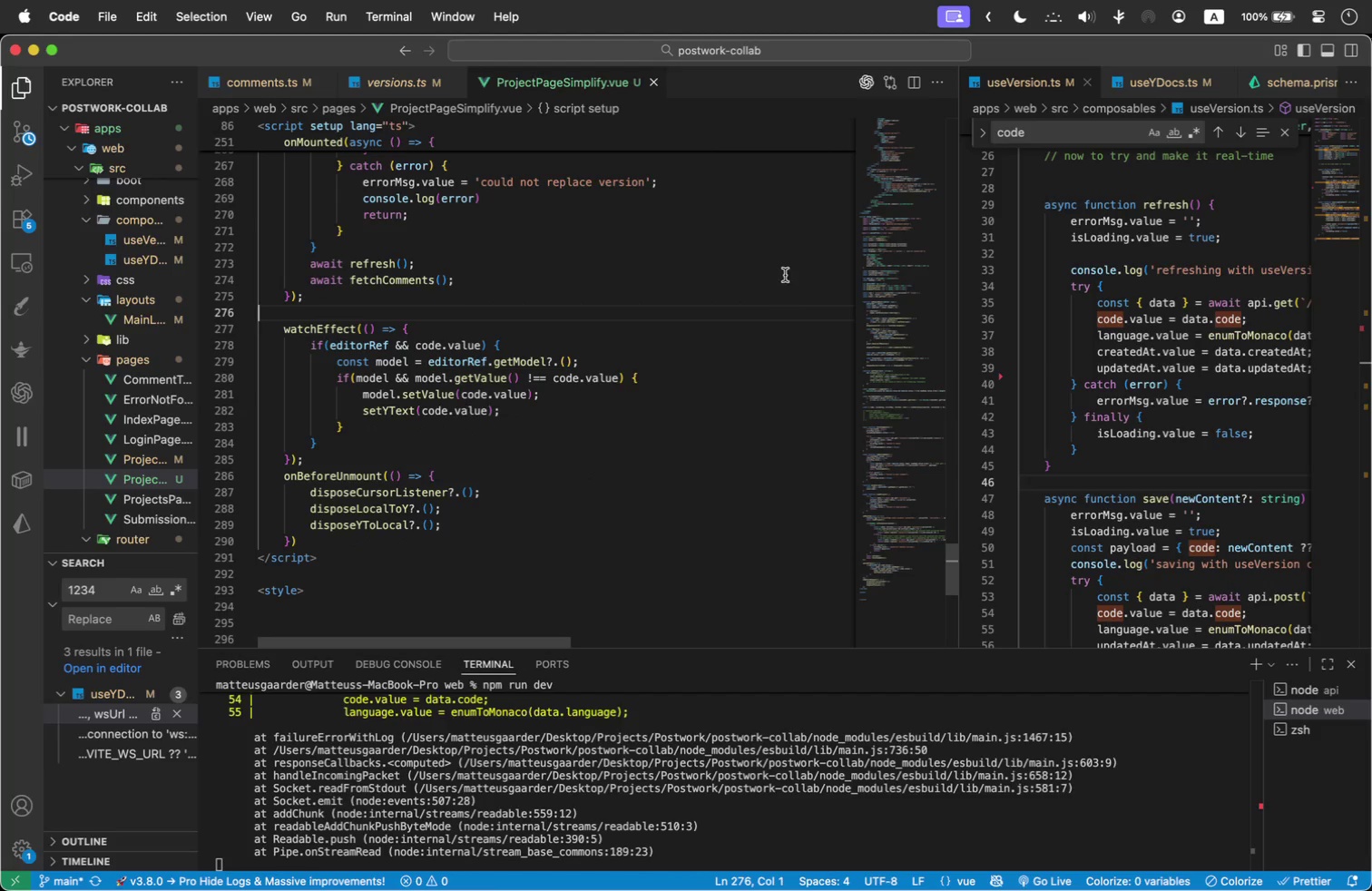 
wait(5.65)
 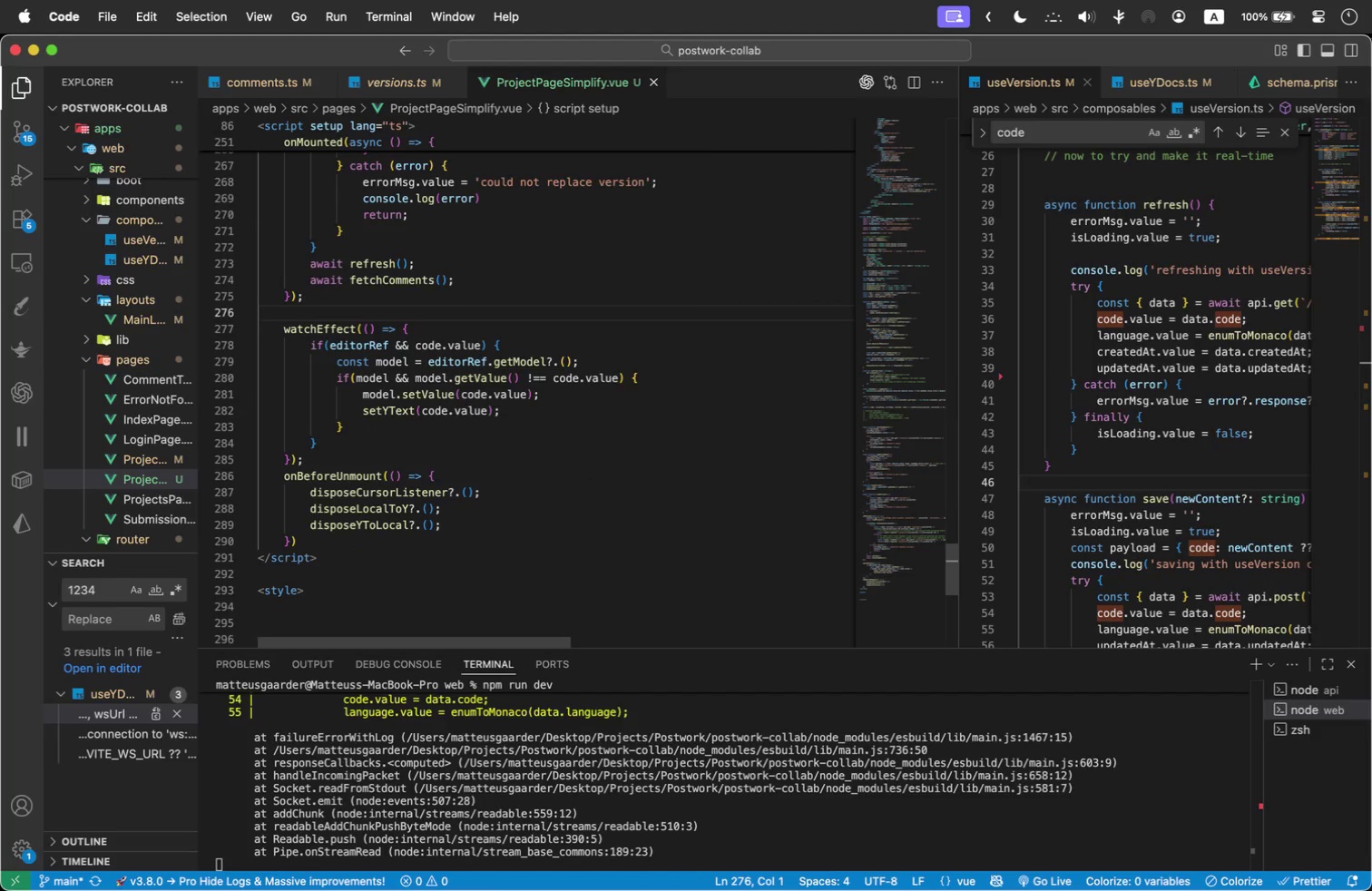 
left_click_drag(start_coordinate=[959, 206], to_coordinate=[779, 203])
 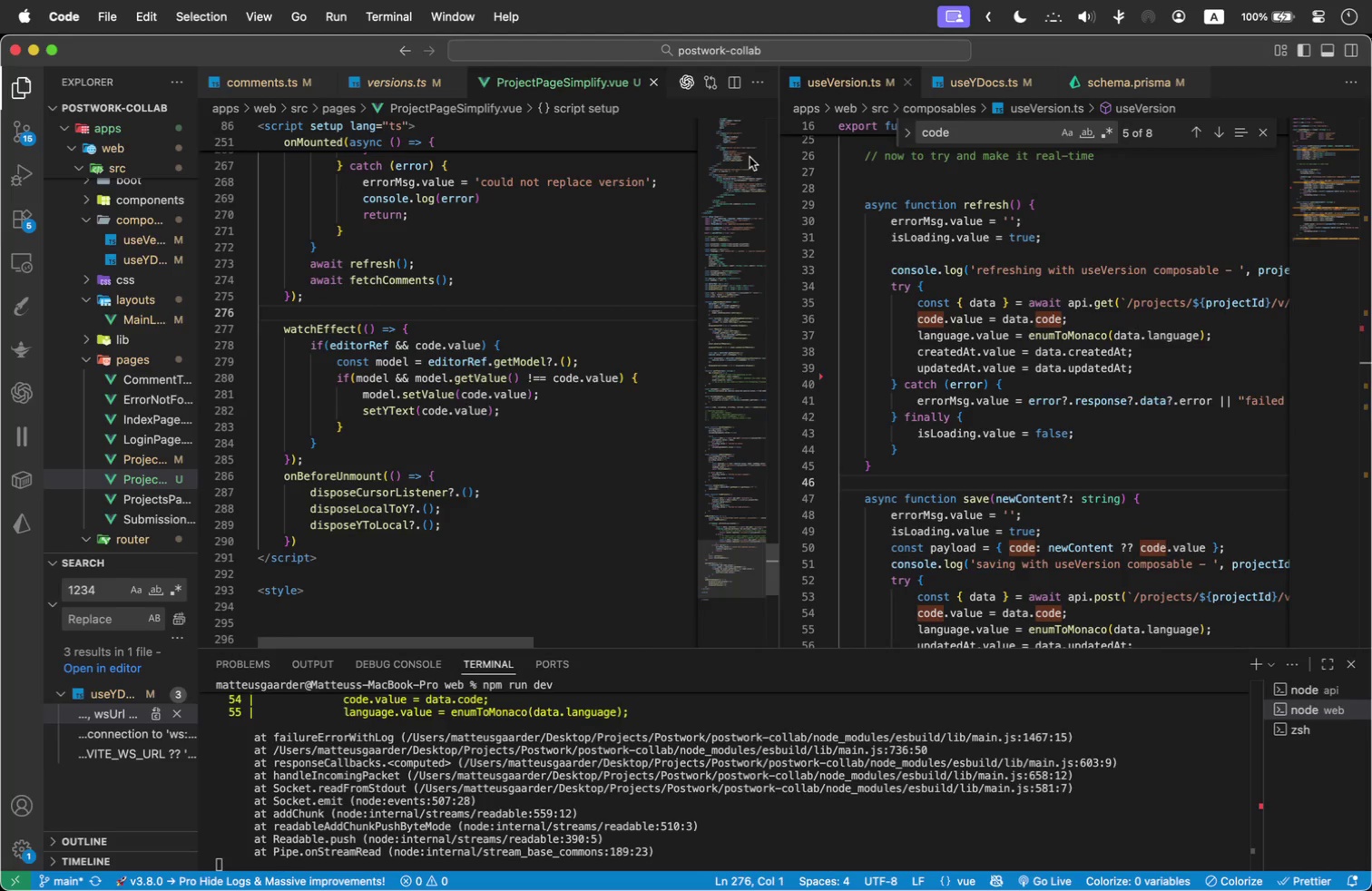 
left_click([1002, 73])
 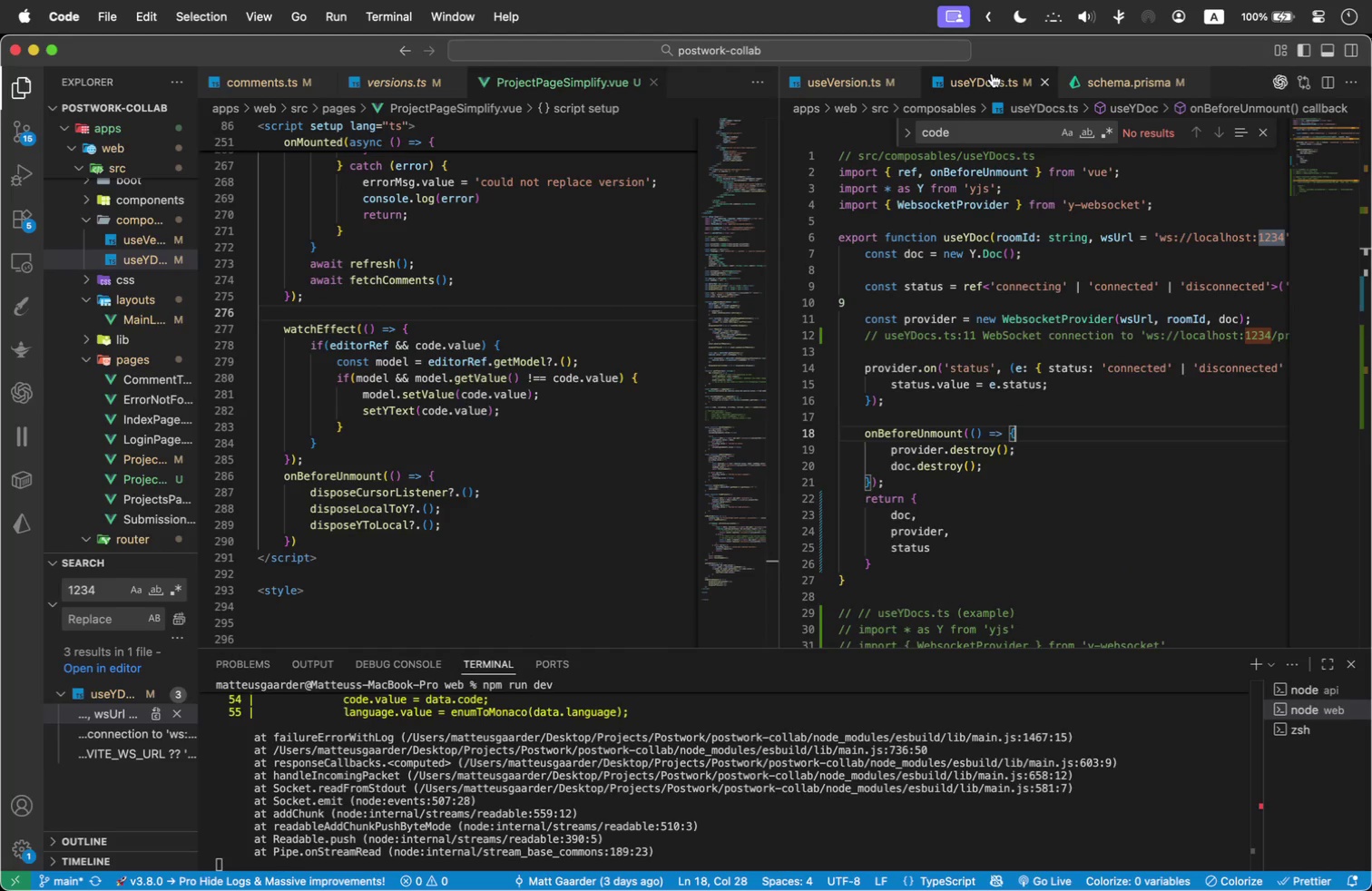 
scroll: coordinate [1005, 288], scroll_direction: up, amount: 6.0
 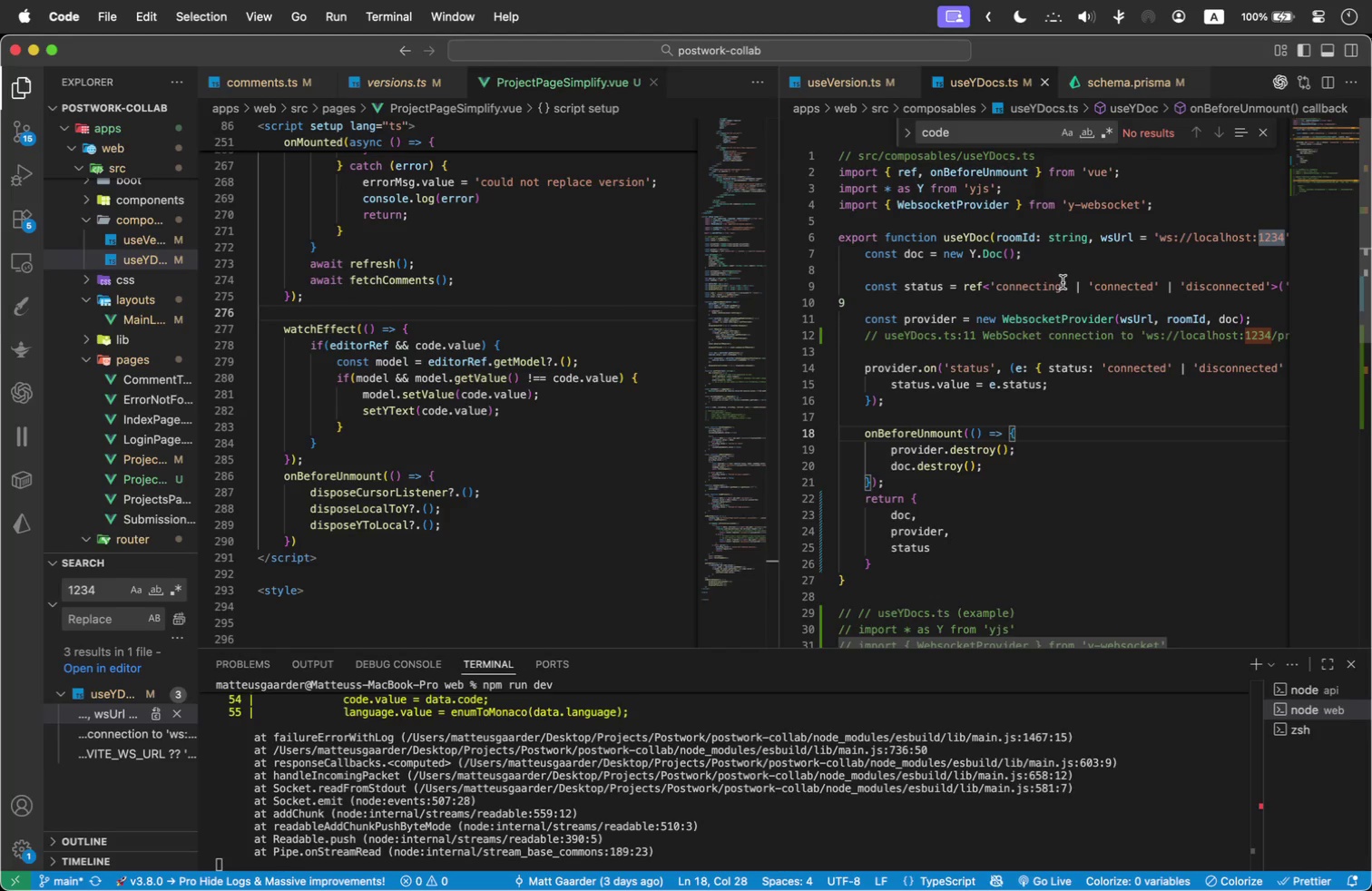 
wait(19.42)
 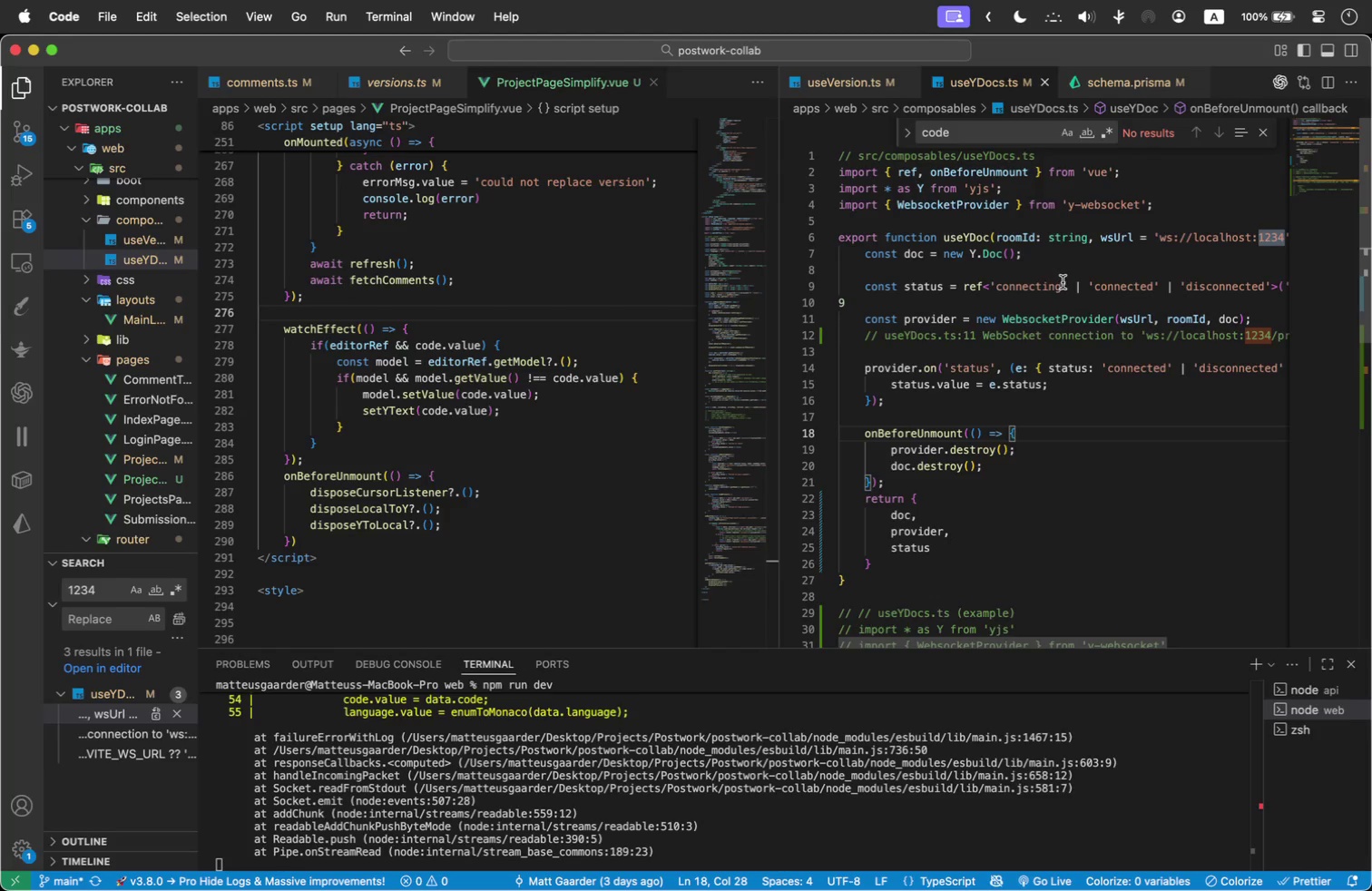 
mouse_move([1200, 327])
 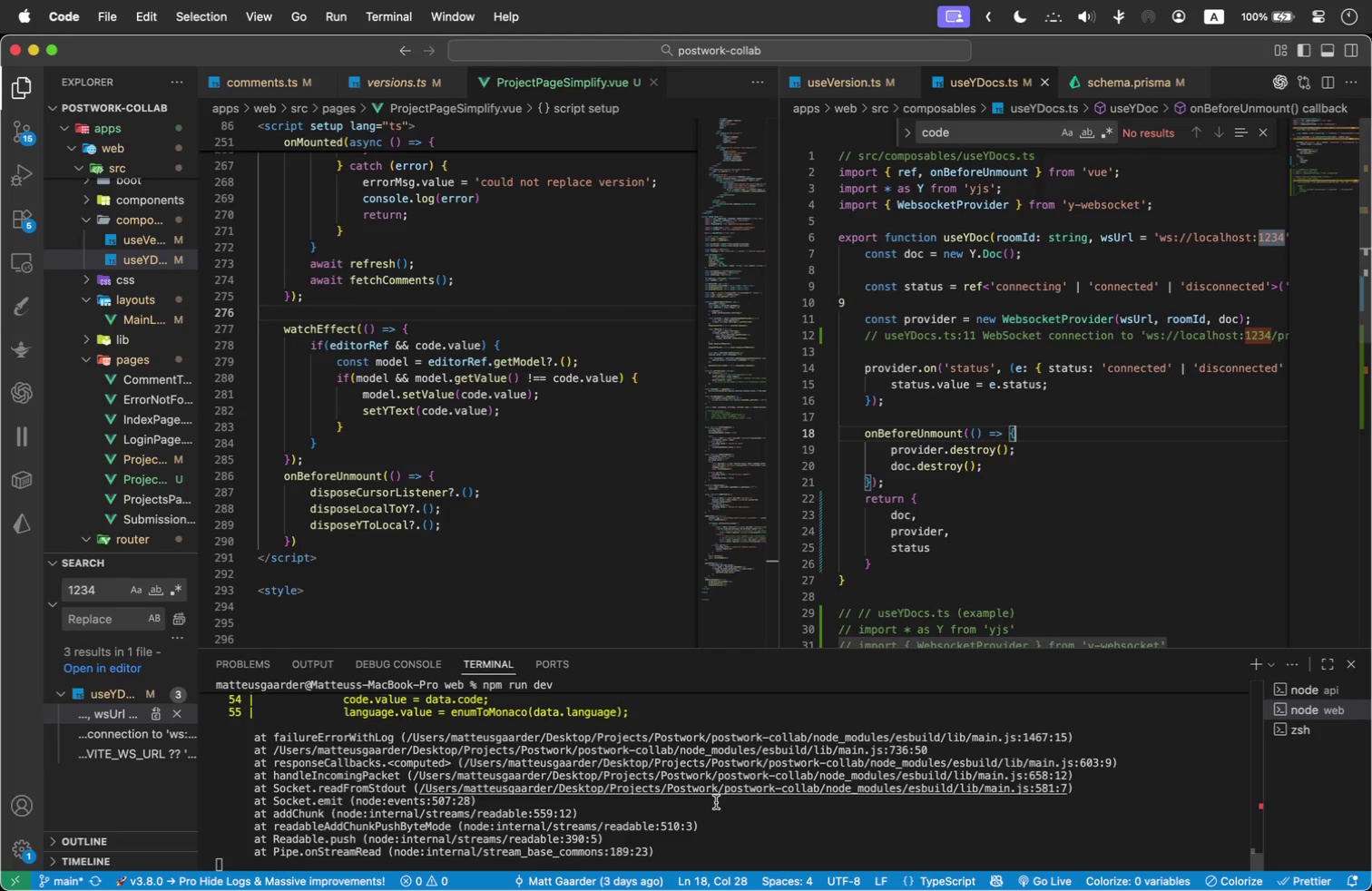 
left_click([769, 855])
 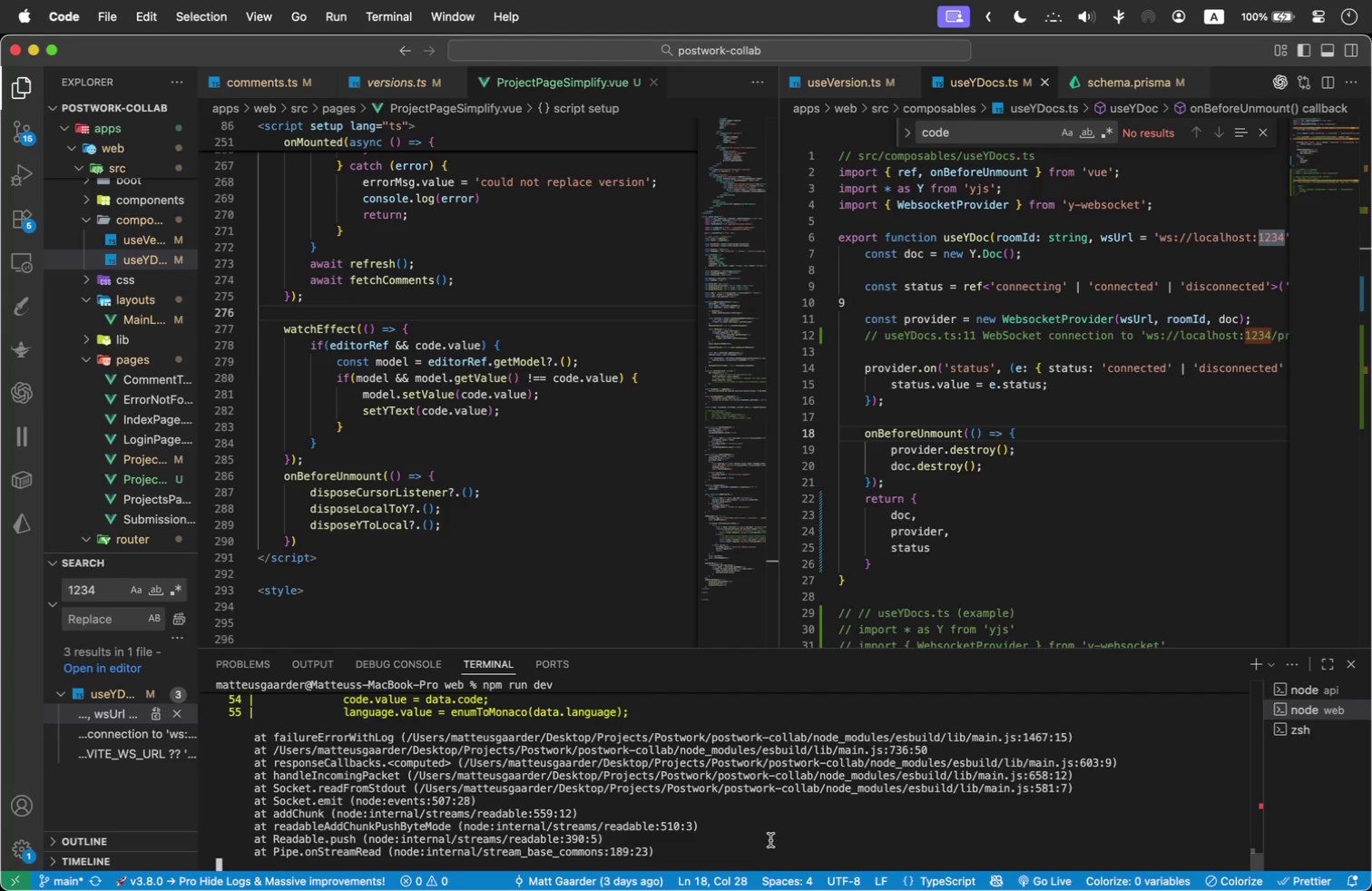 
scroll: coordinate [757, 814], scroll_direction: up, amount: 1.0
 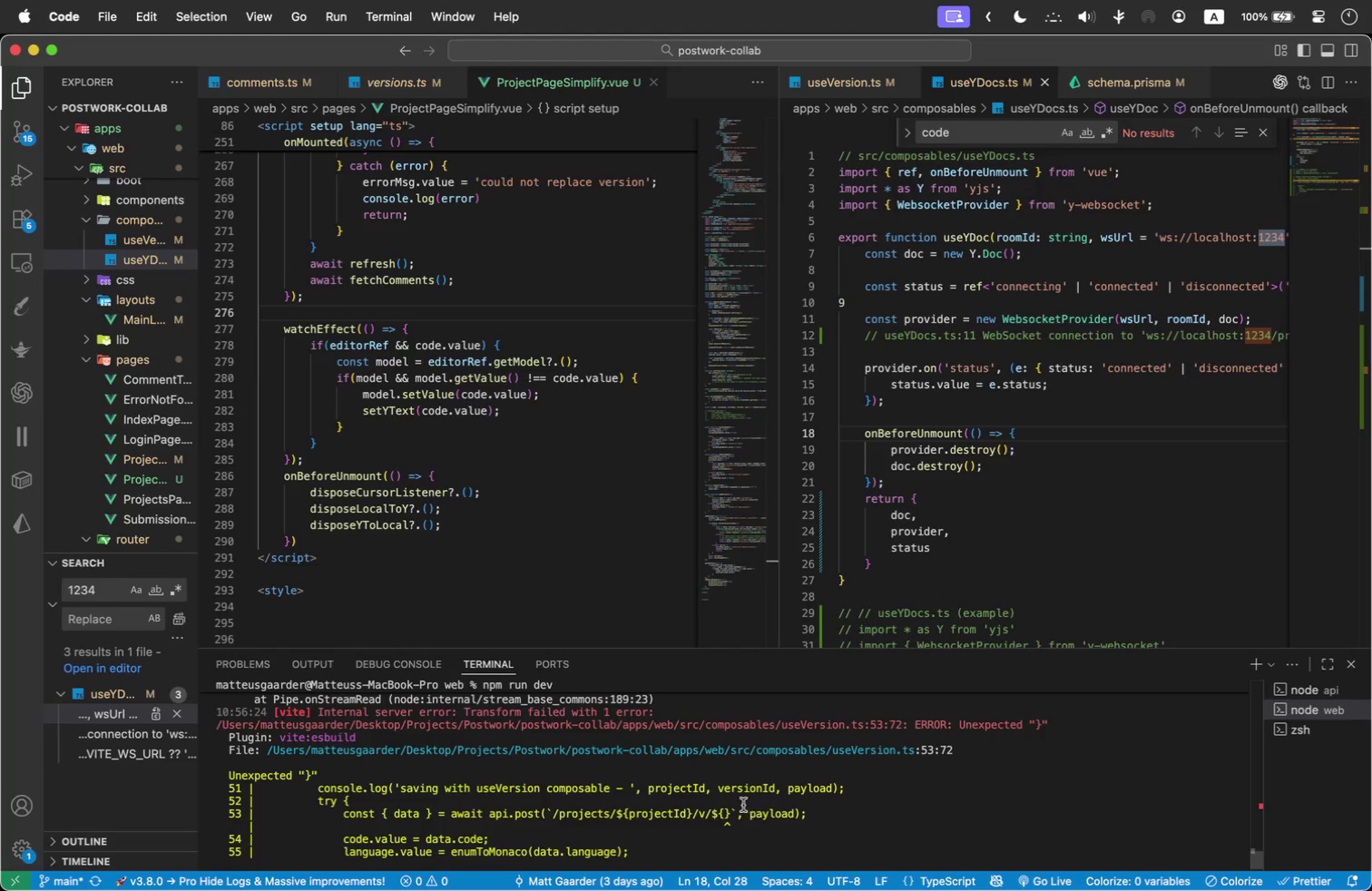 
wait(5.62)
 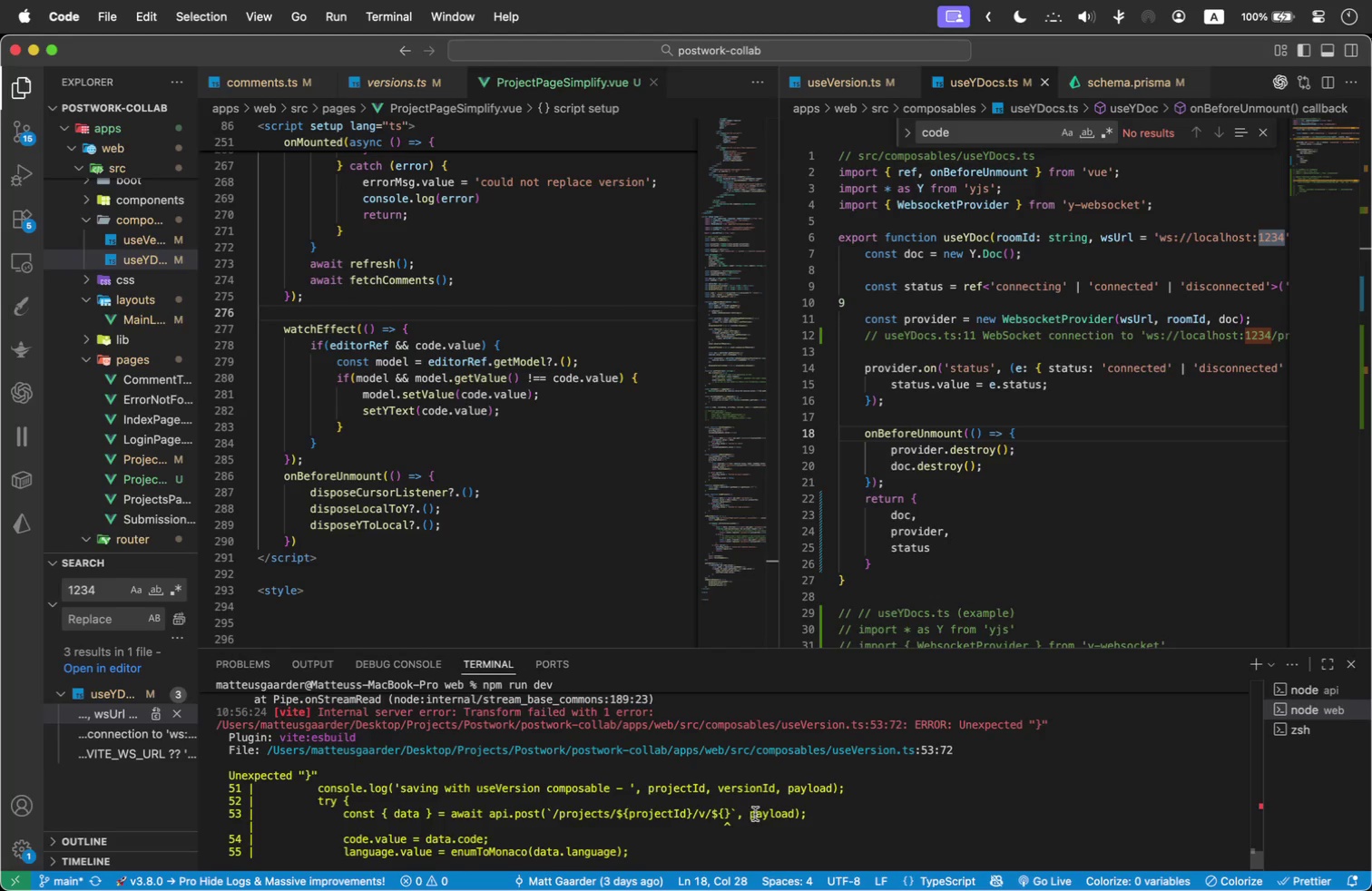 
scroll: coordinate [740, 808], scroll_direction: down, amount: 3.0
 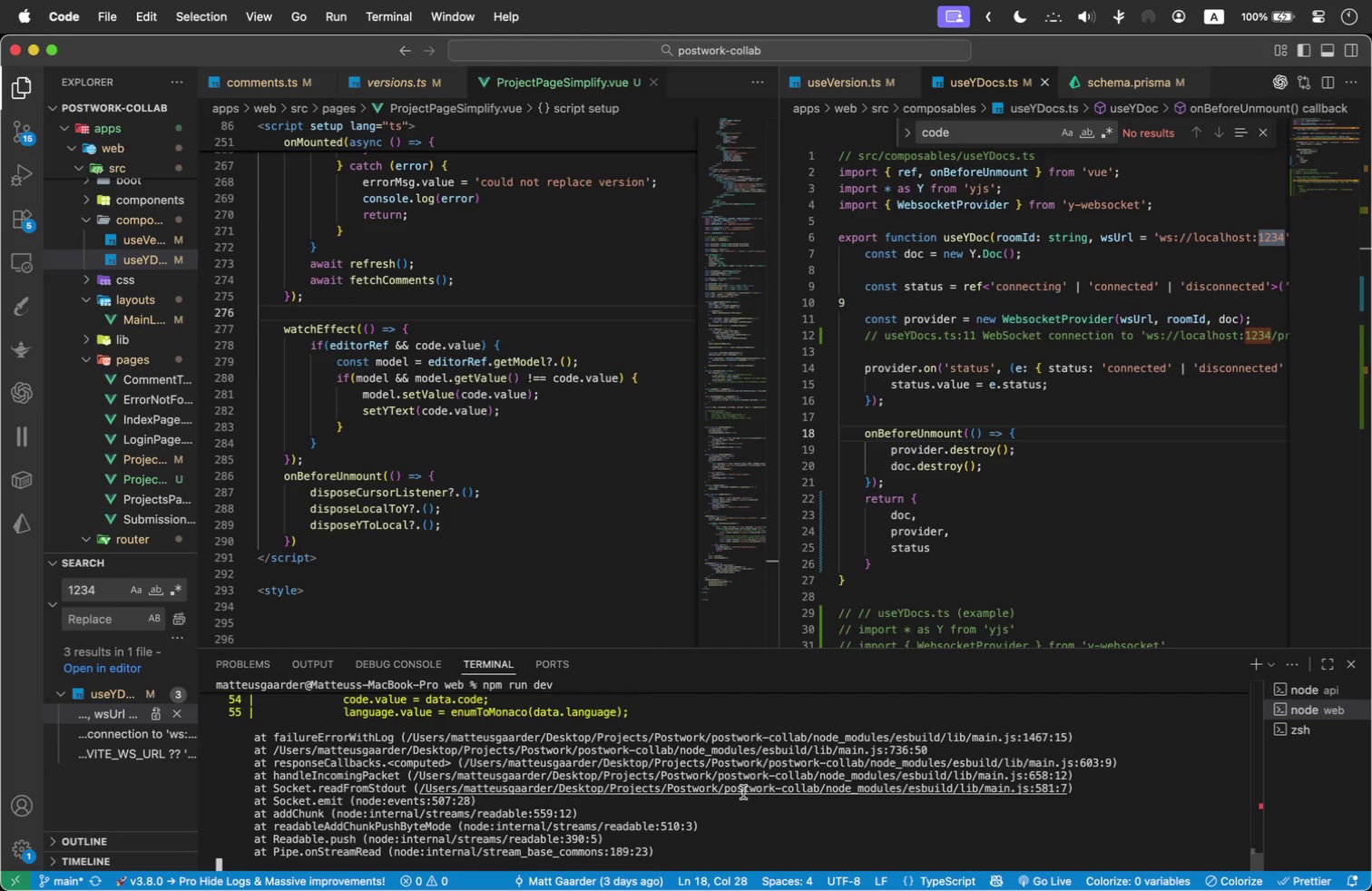 
key(Control+C)
 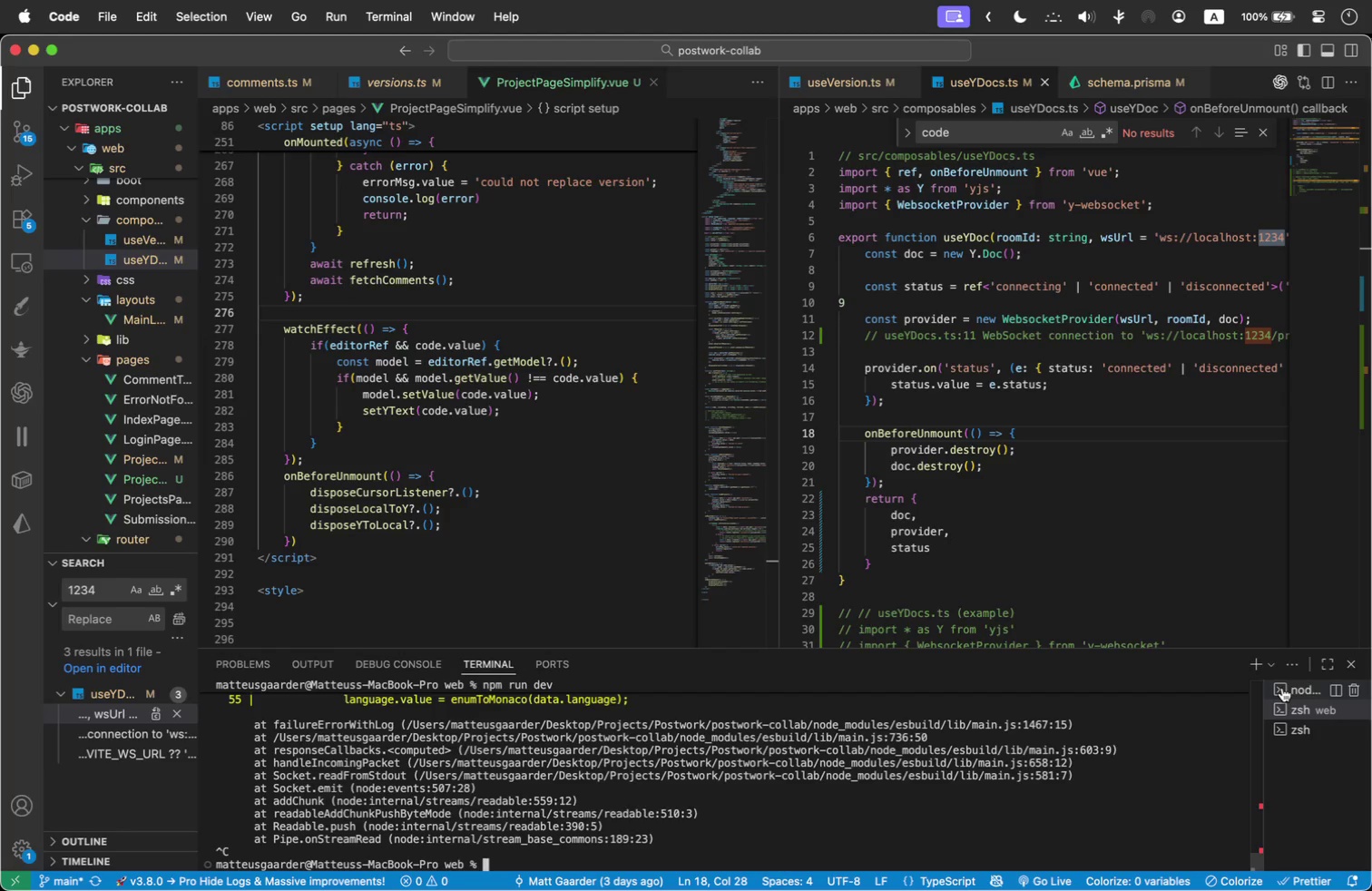 
left_click([1294, 688])
 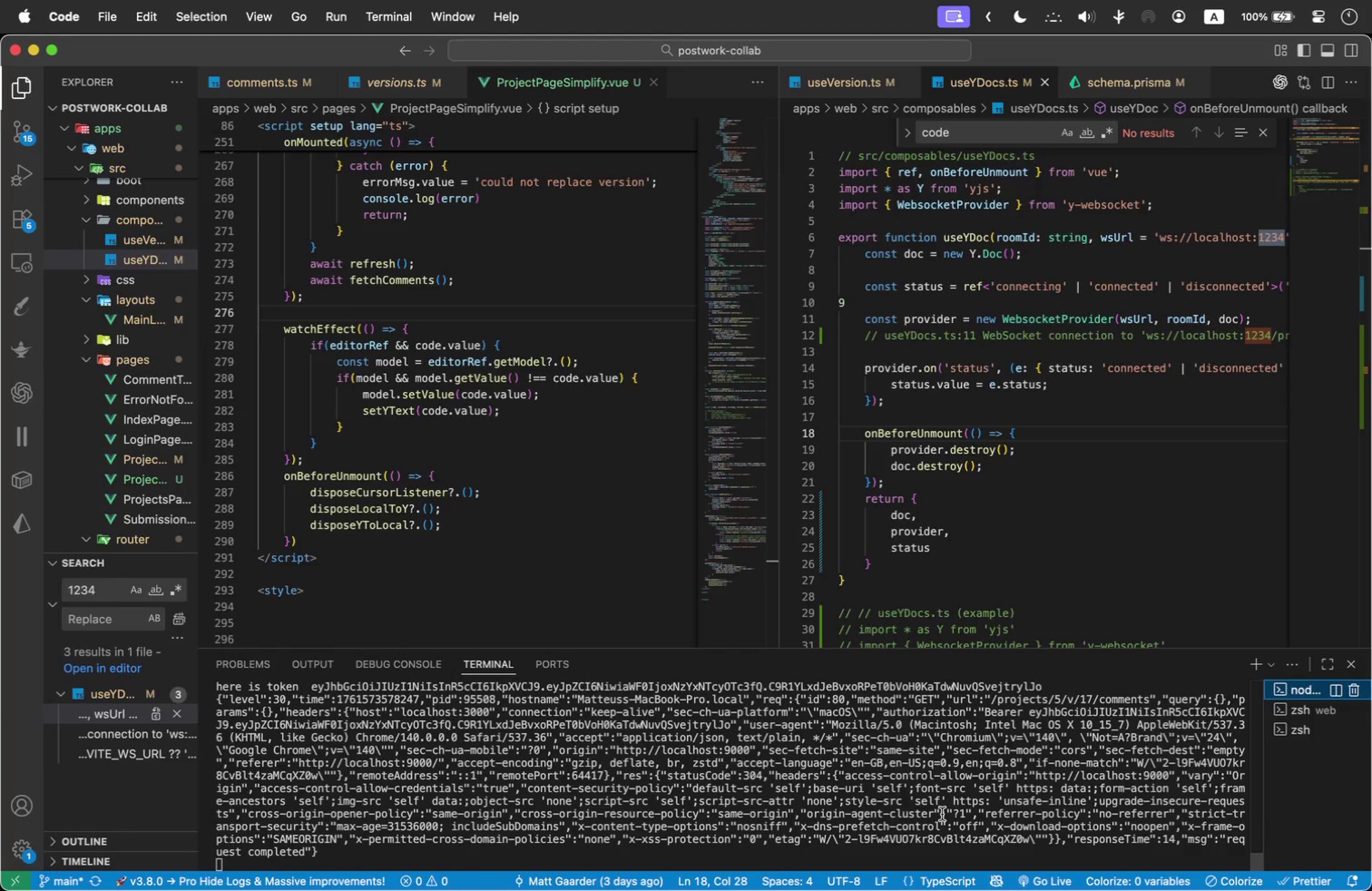 
double_click([942, 814])
 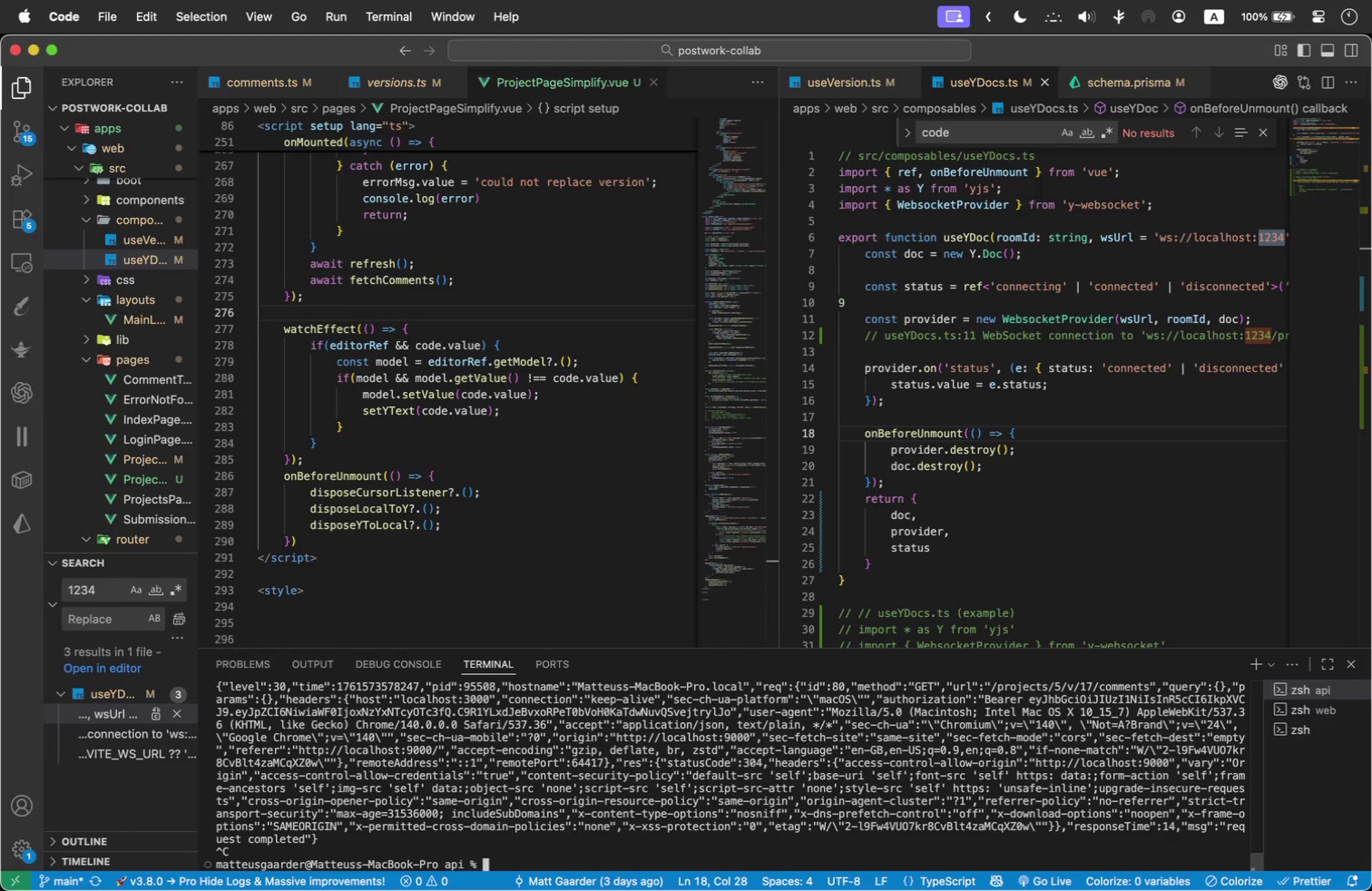 
key(Control+C)
 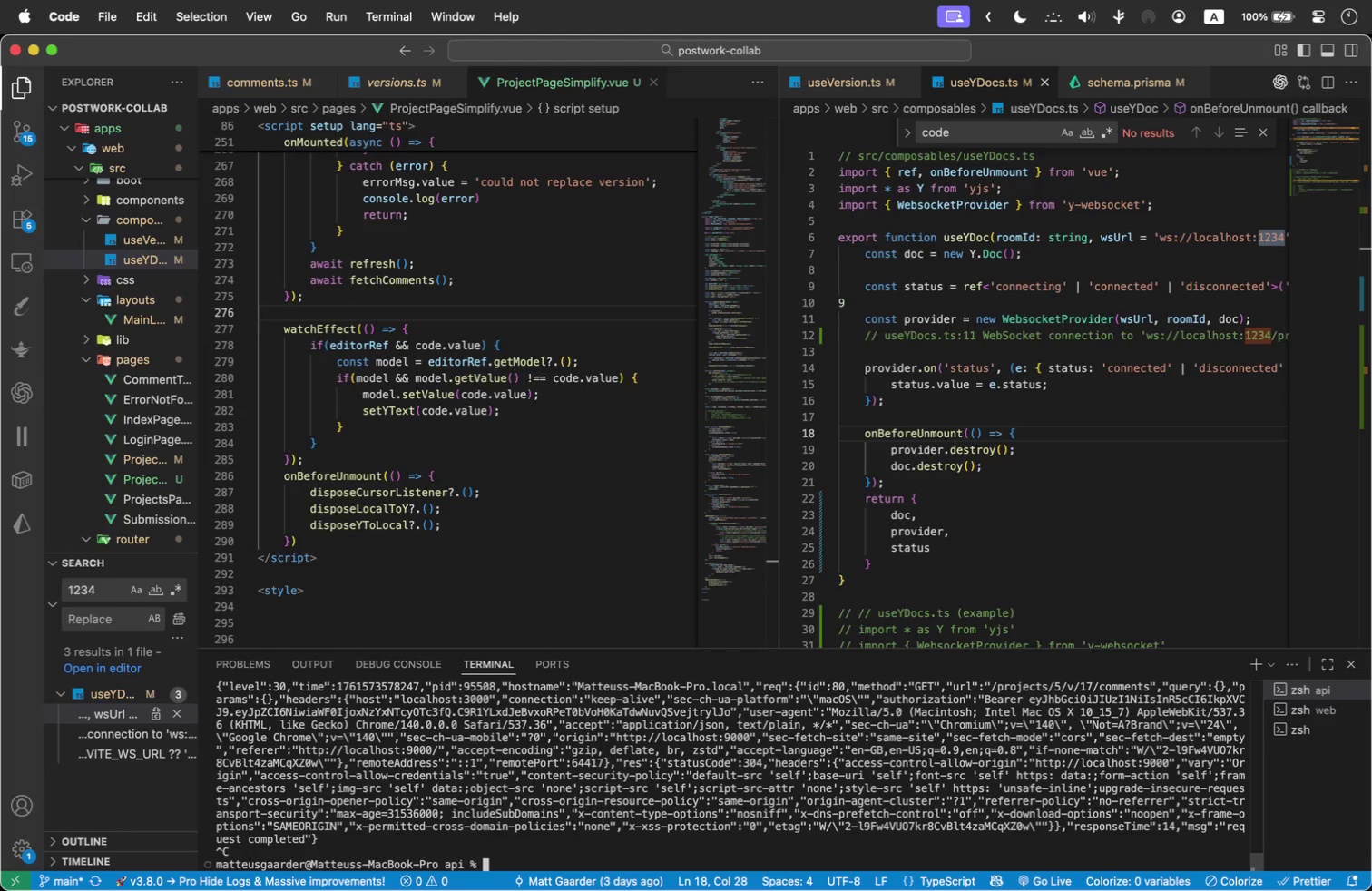 
type(lsof -i :1234)
 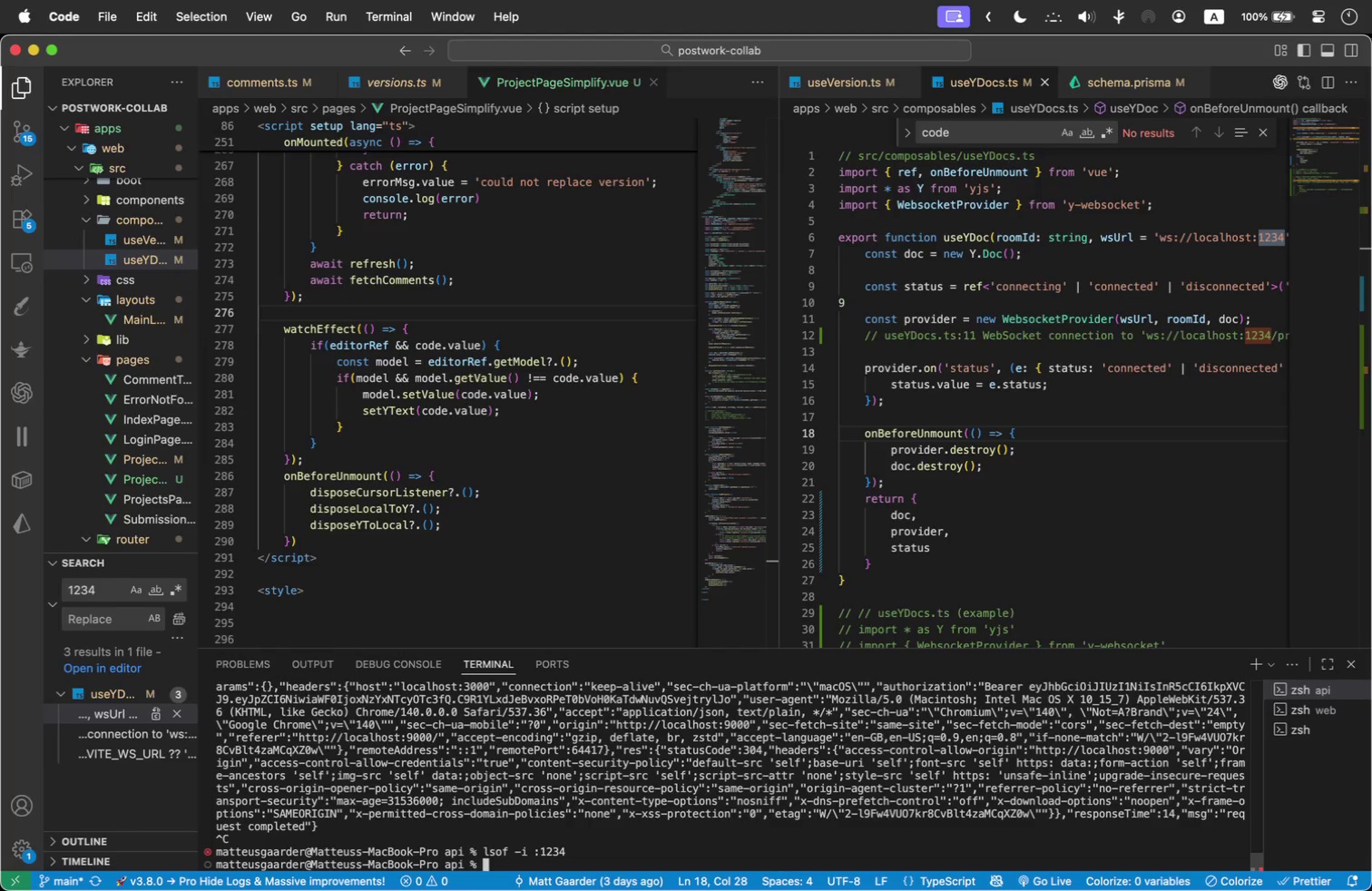 
 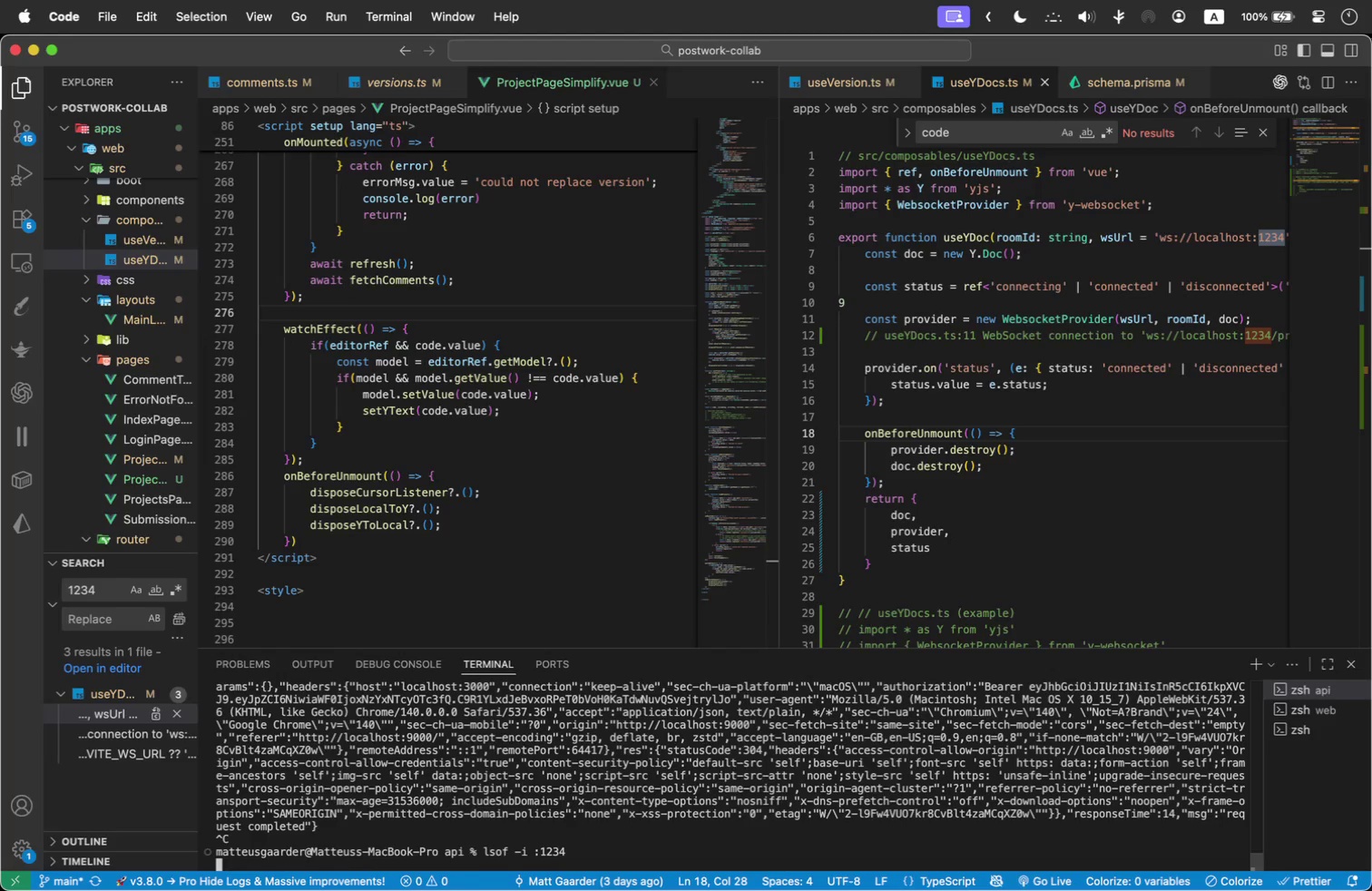 
key(Enter)
 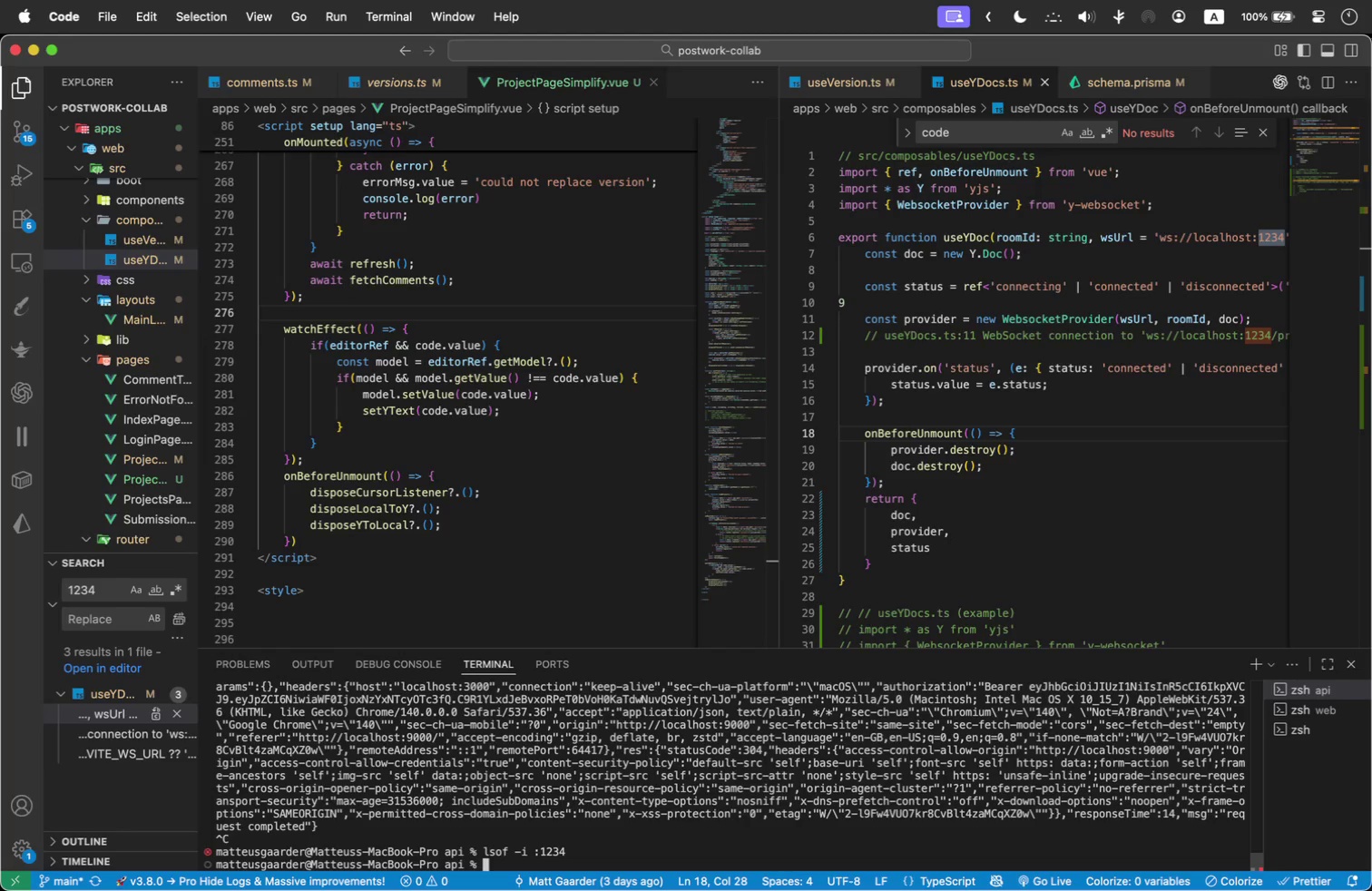 
type(lsof -1 :3000)
 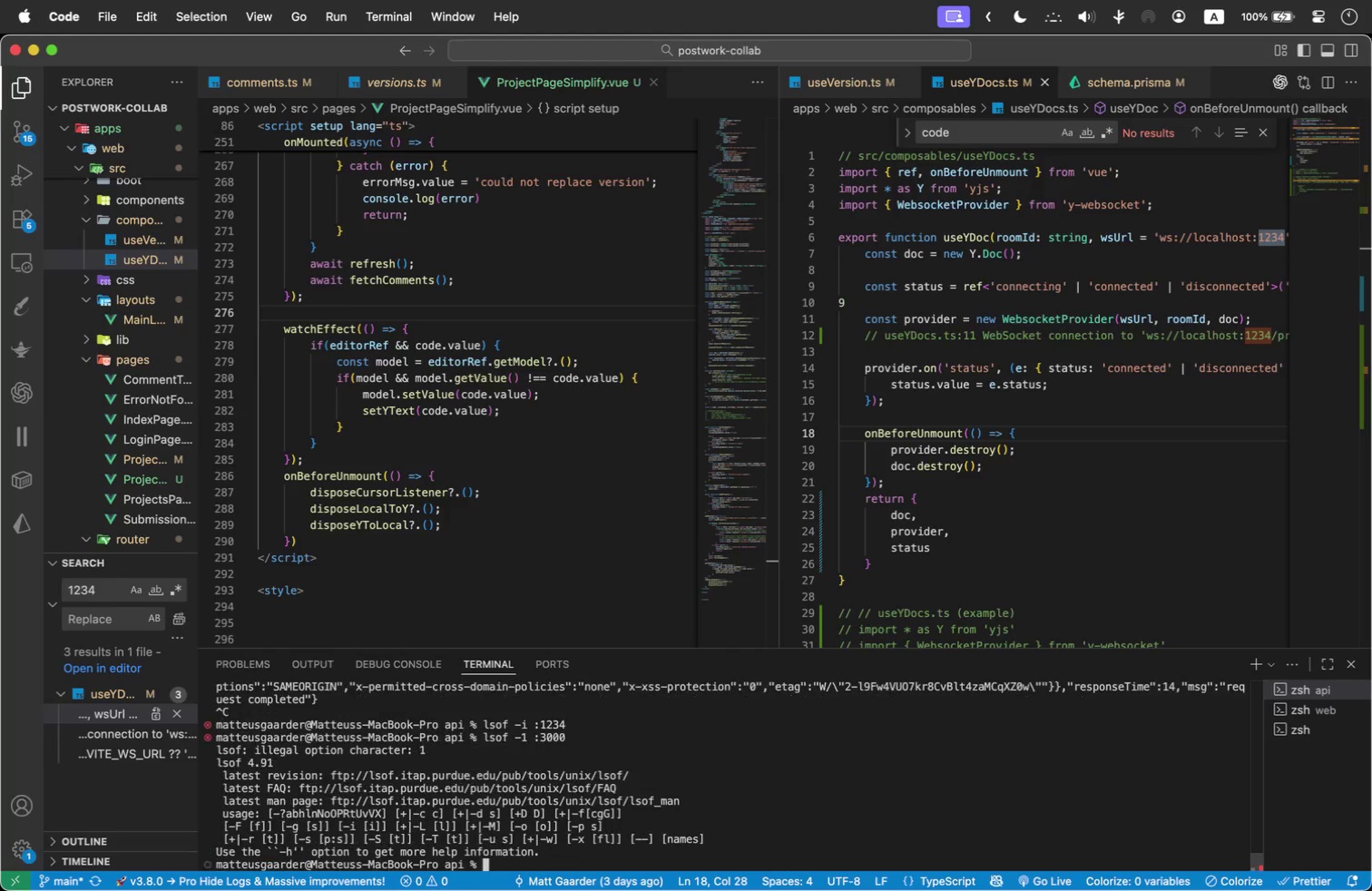 
key(Enter)
 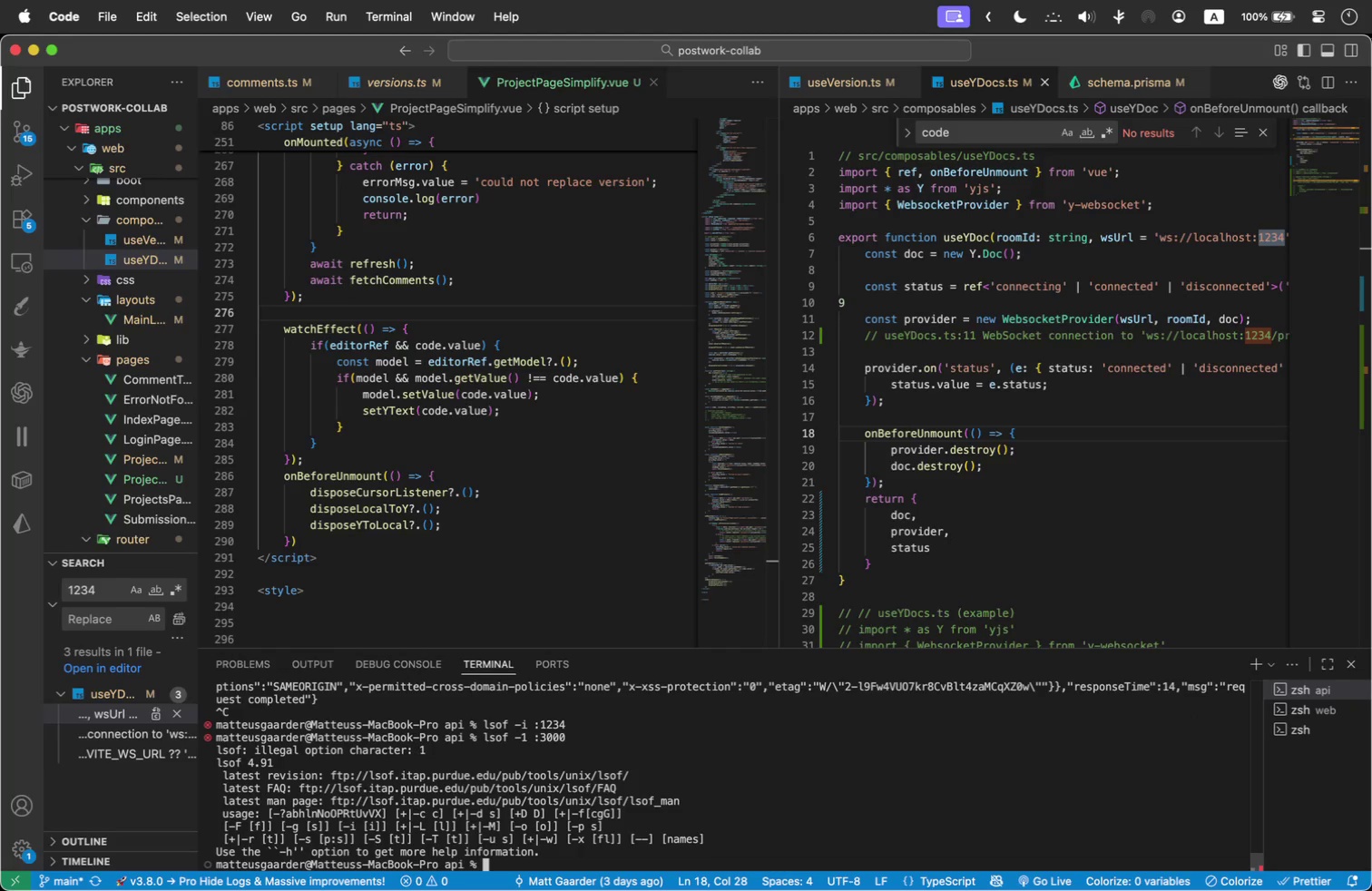 
type(lsof -i :3000)
 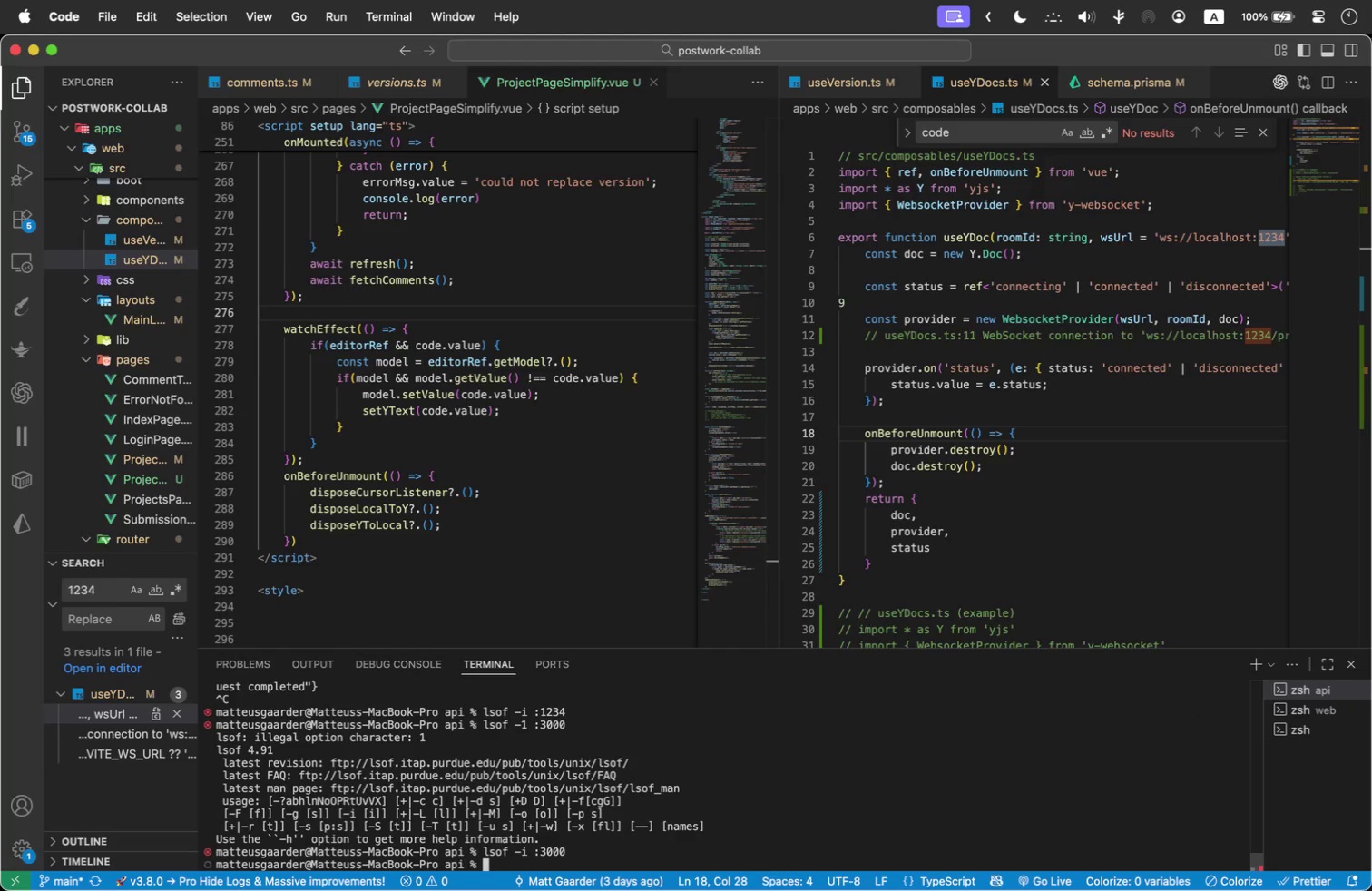 
 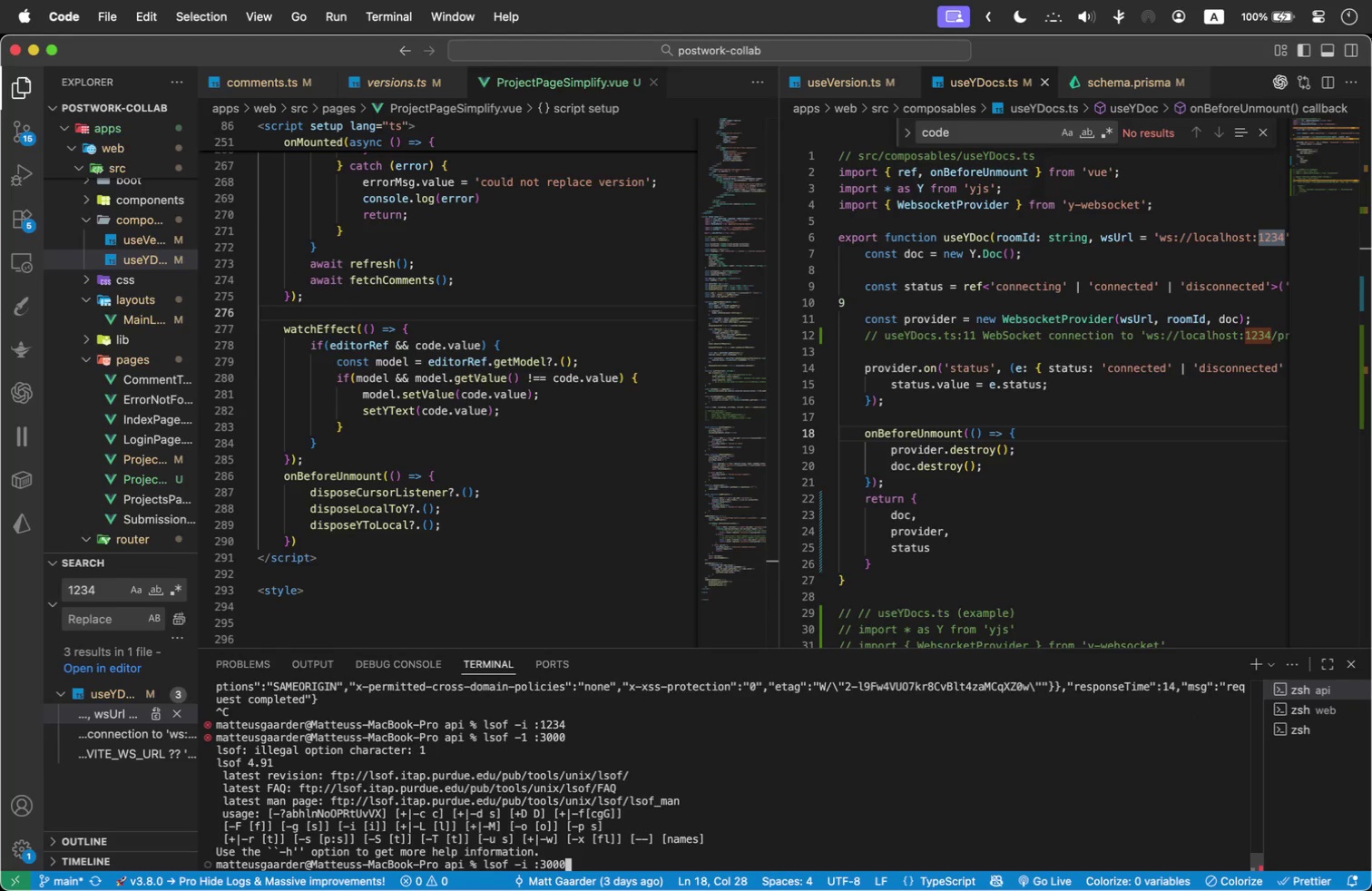 
key(Enter)
 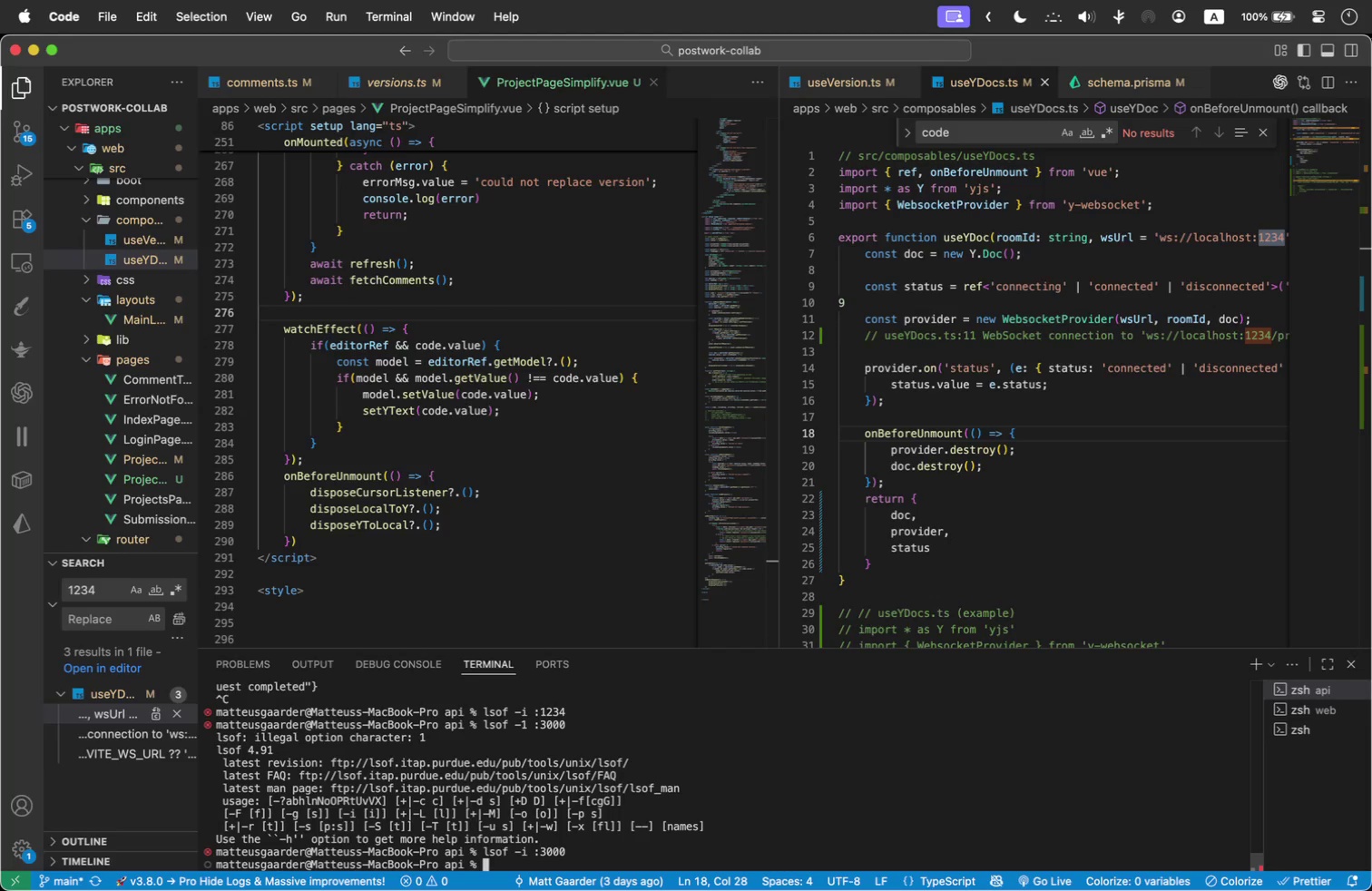 
type(lsof ii )
key(Backspace)
key(Backspace)
key(Backspace)
type(-i :9000)
 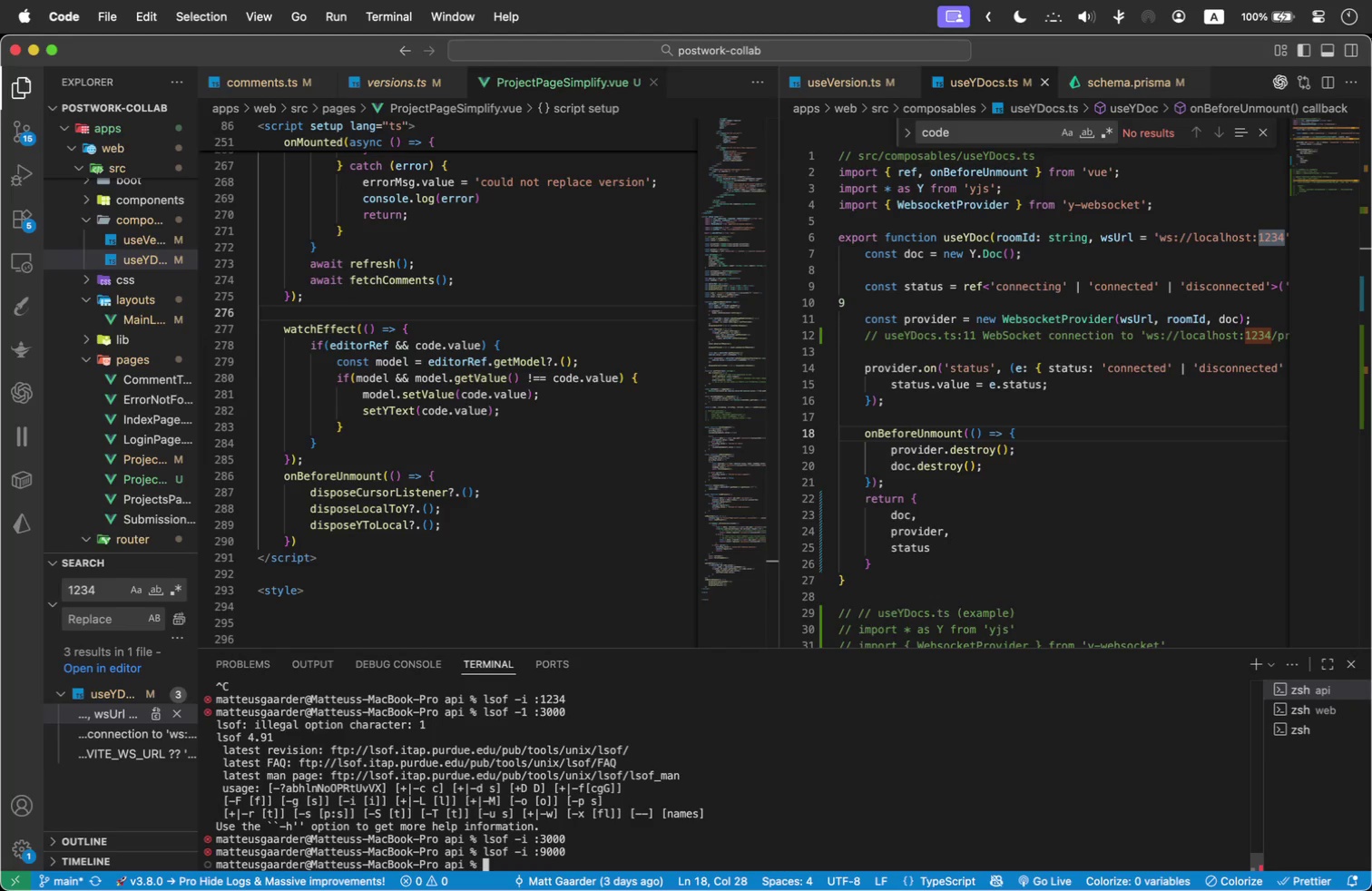 
 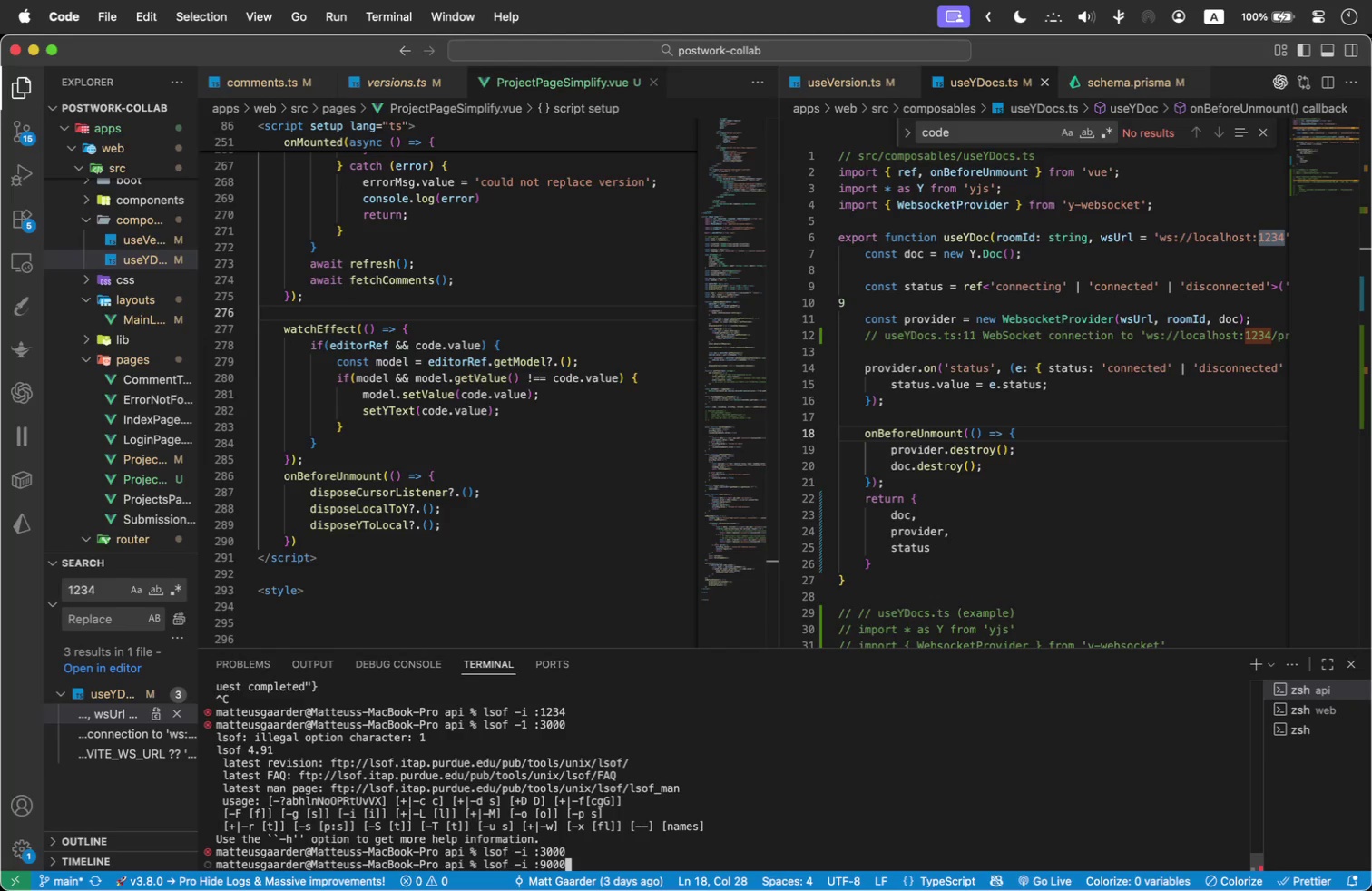 
key(Enter)